 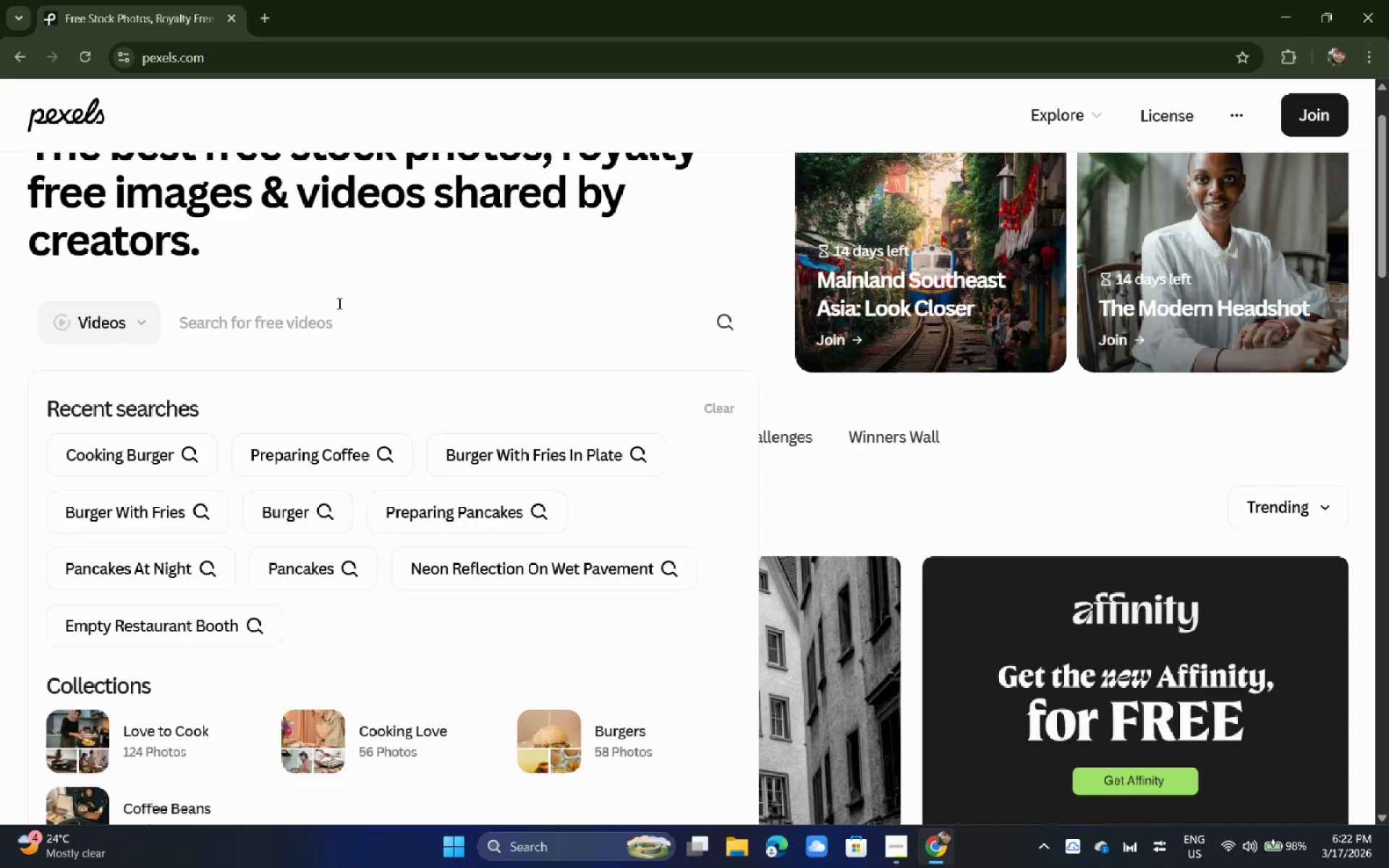 
type(wide shot modern farm)
 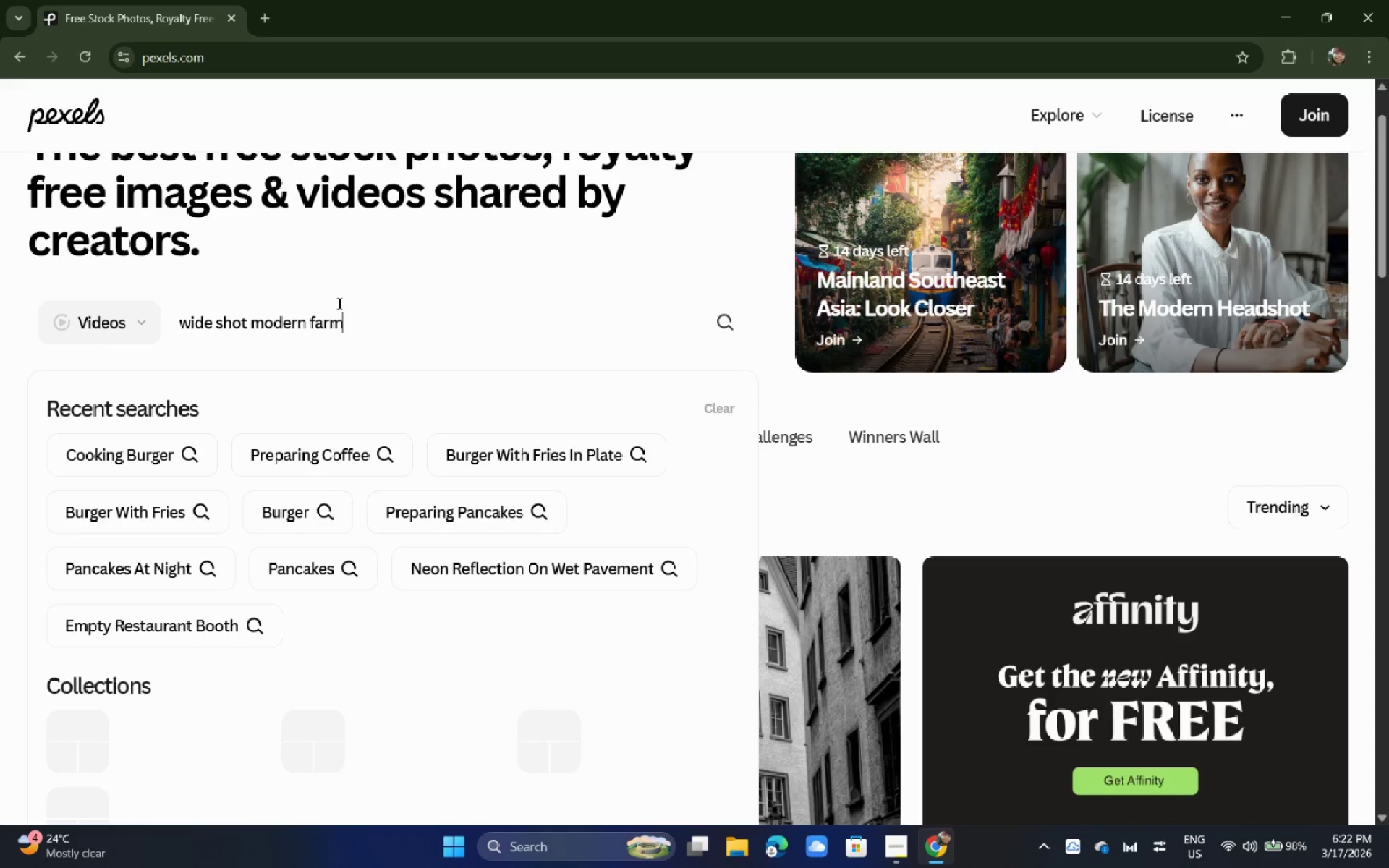 
key(Enter)
 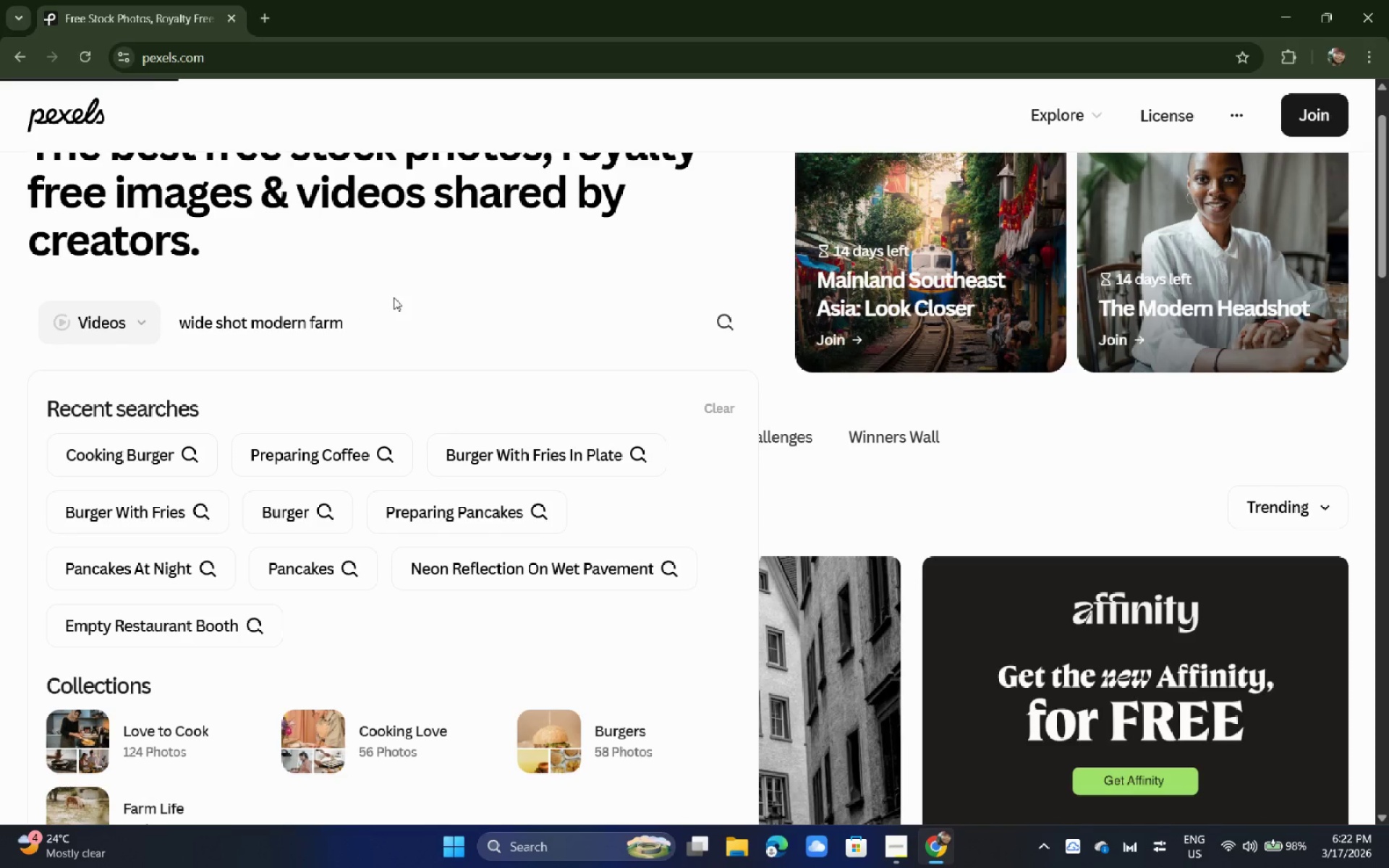 
mouse_move([409, 298])
 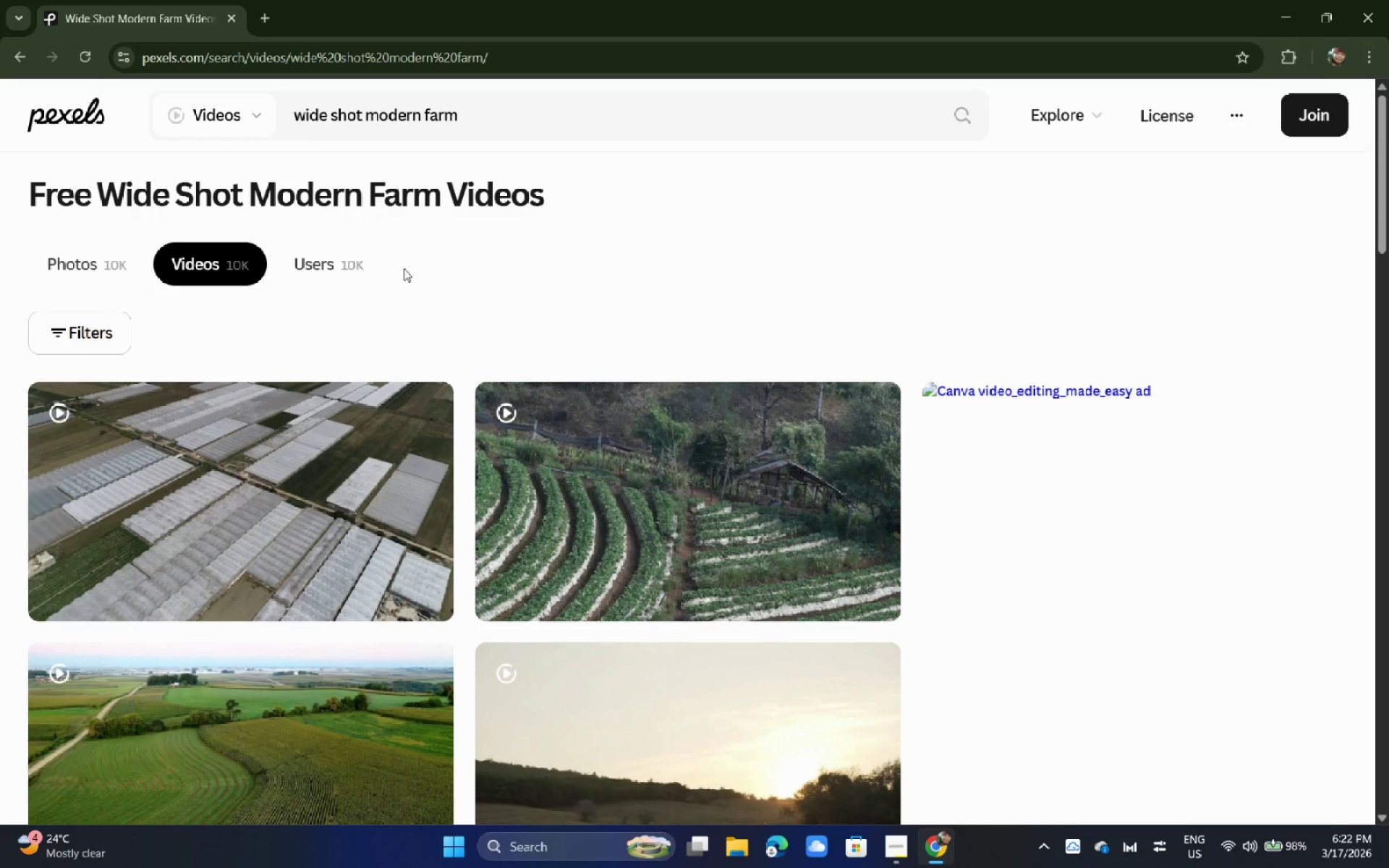 
scroll: coordinate [330, 281], scroll_direction: down, amount: 2.0
 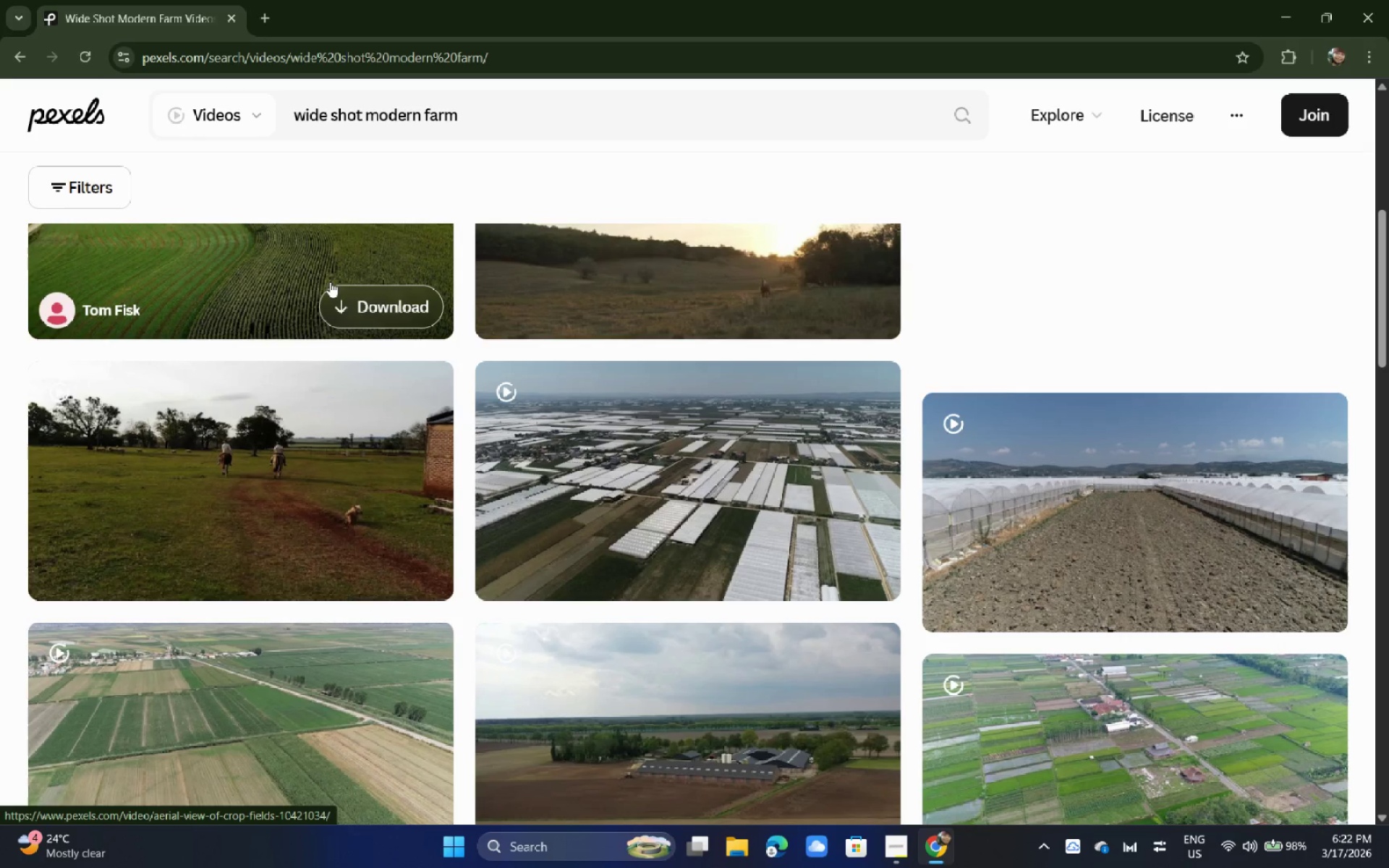 
scroll: coordinate [330, 281], scroll_direction: up, amount: 6.0
 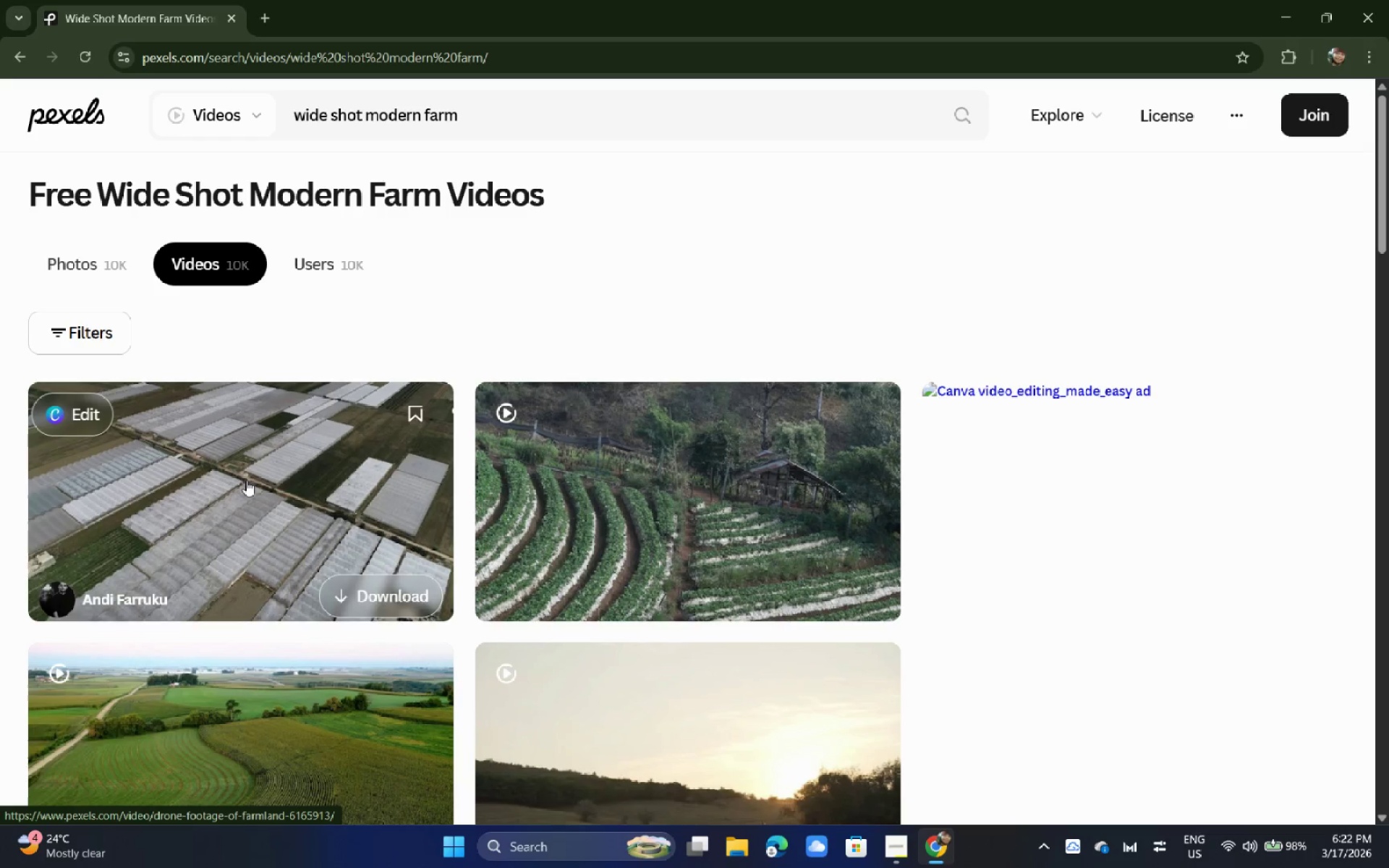 
left_click([246, 480])
 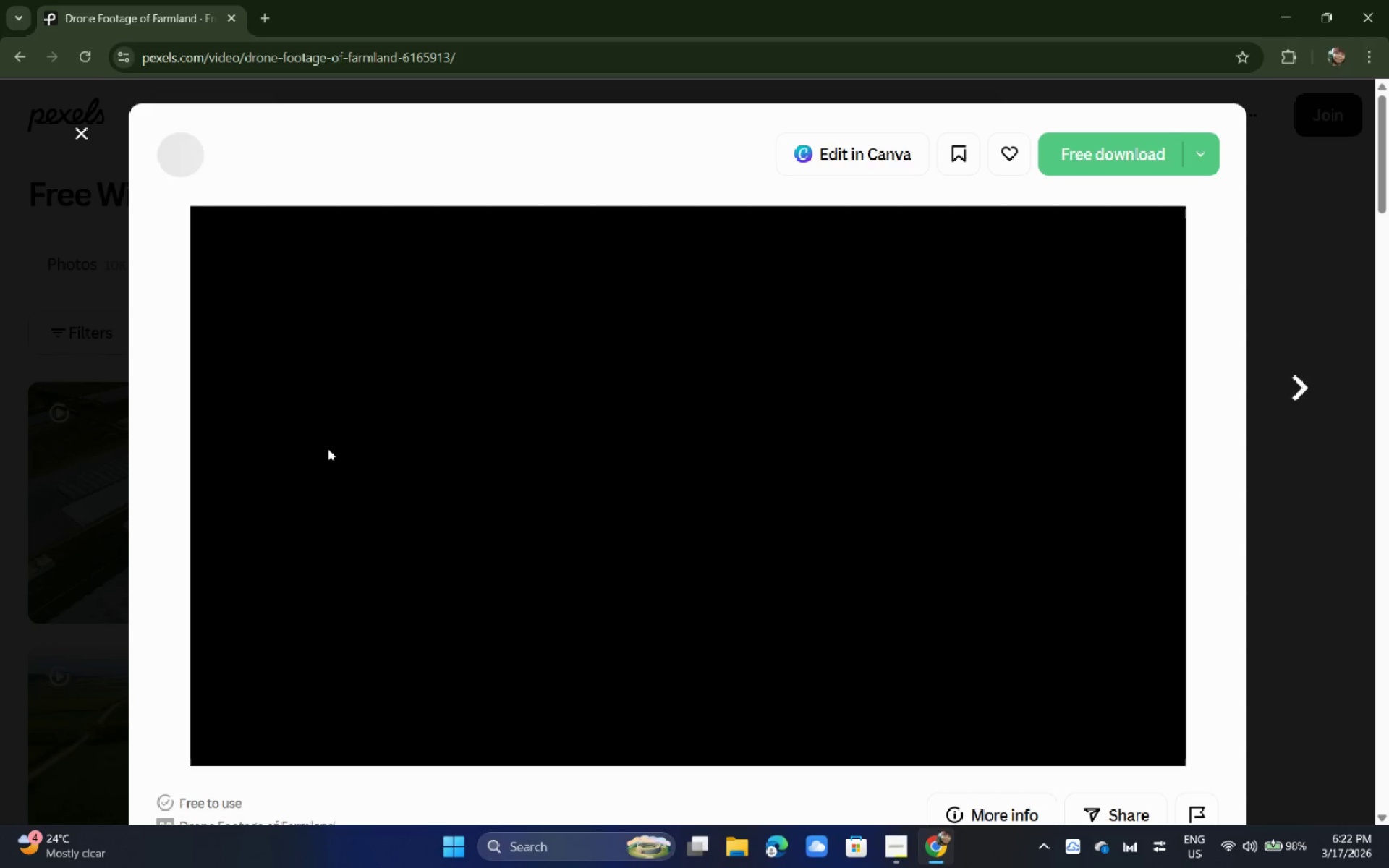 
wait(11.31)
 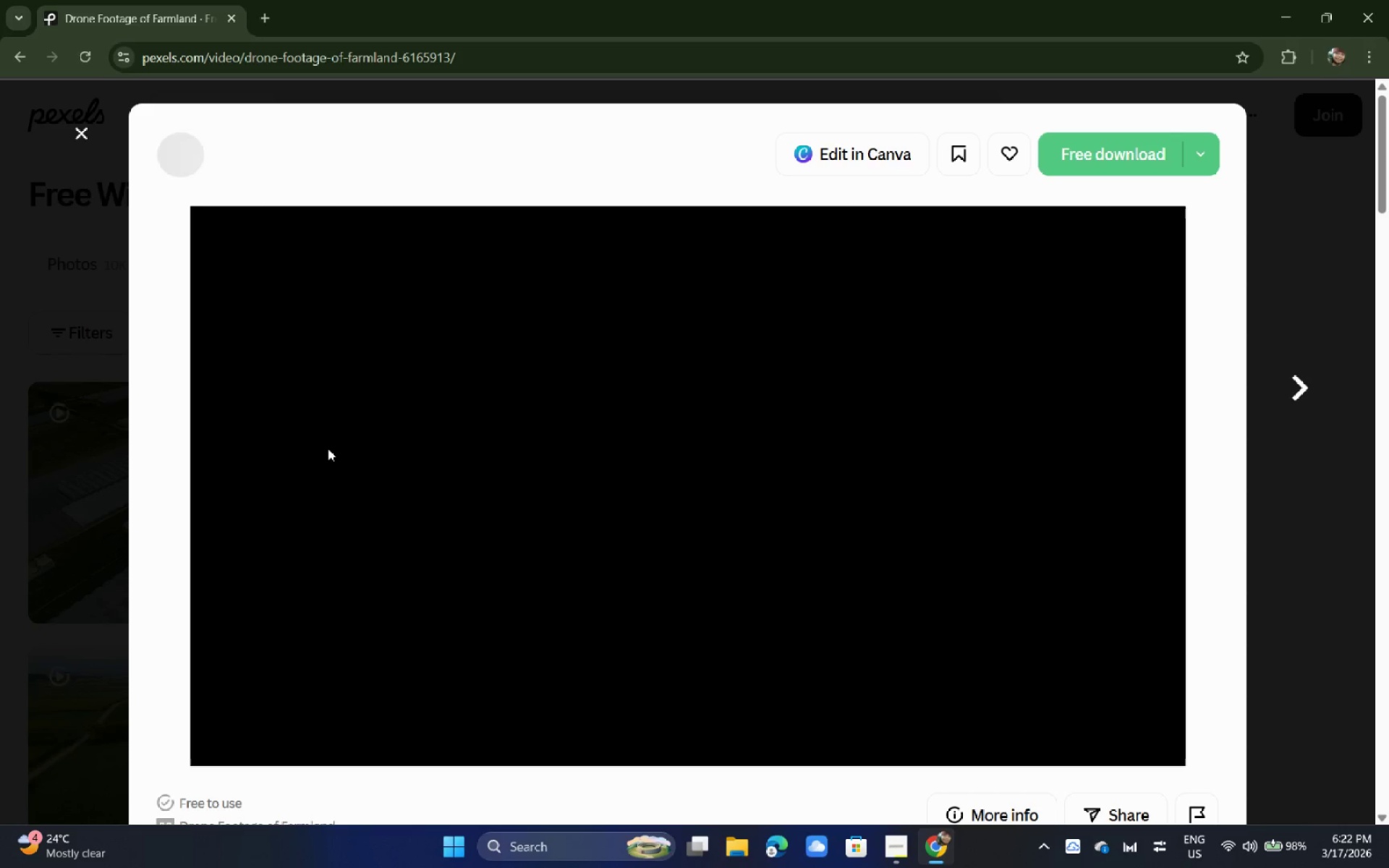 
scroll: coordinate [483, 454], scroll_direction: down, amount: 6.0
 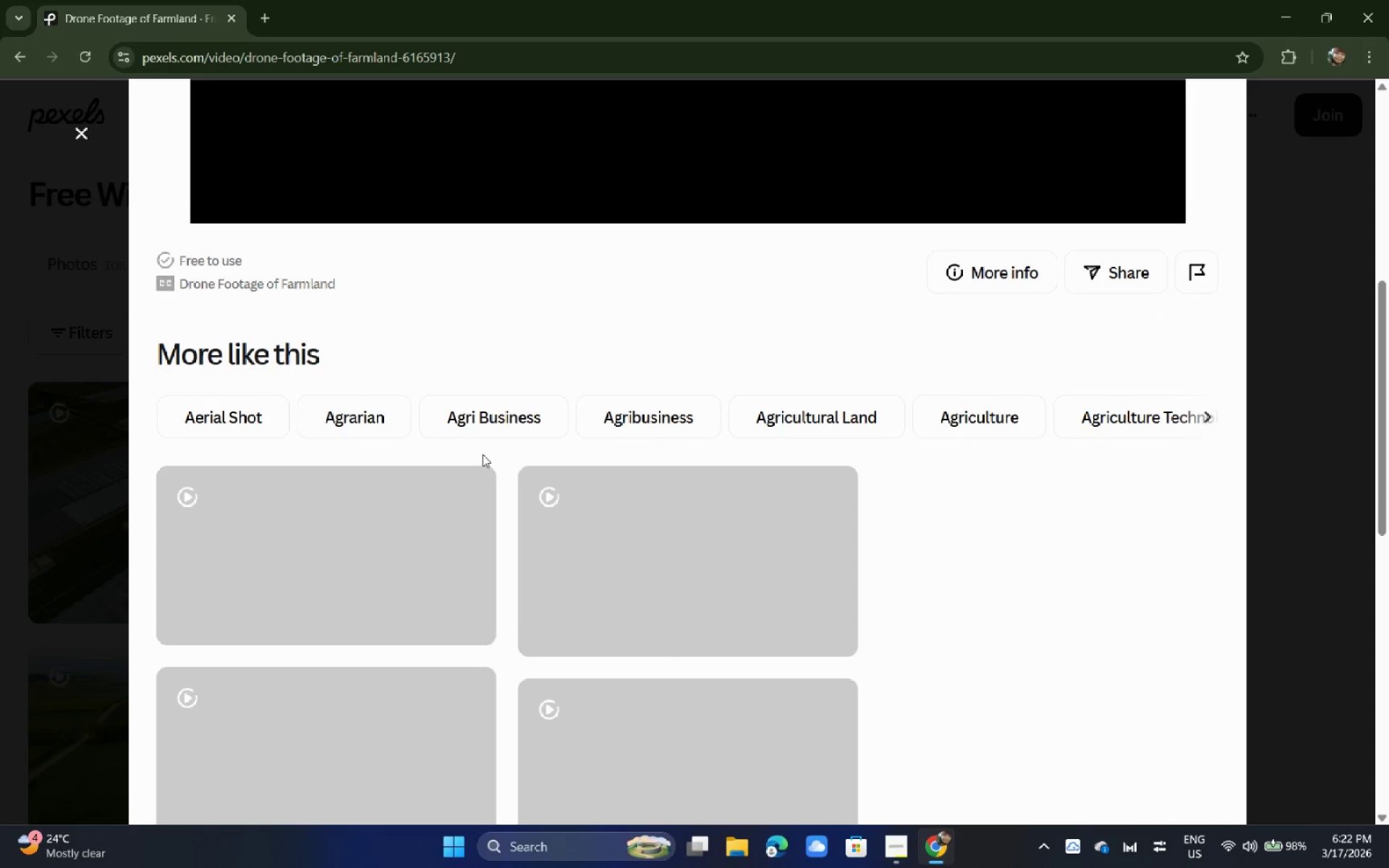 
scroll: coordinate [483, 454], scroll_direction: up, amount: 9.0
 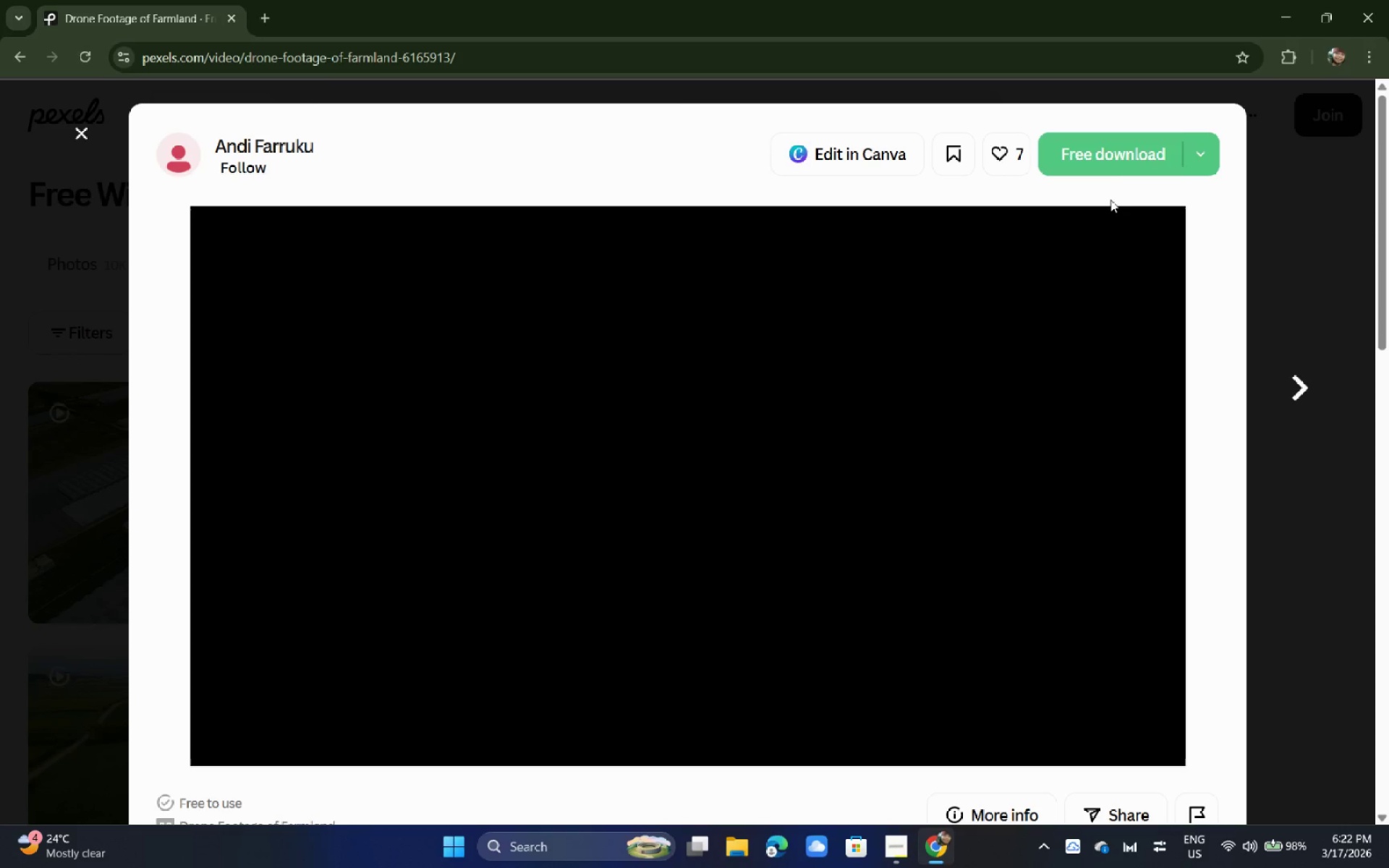 
left_click([1108, 164])
 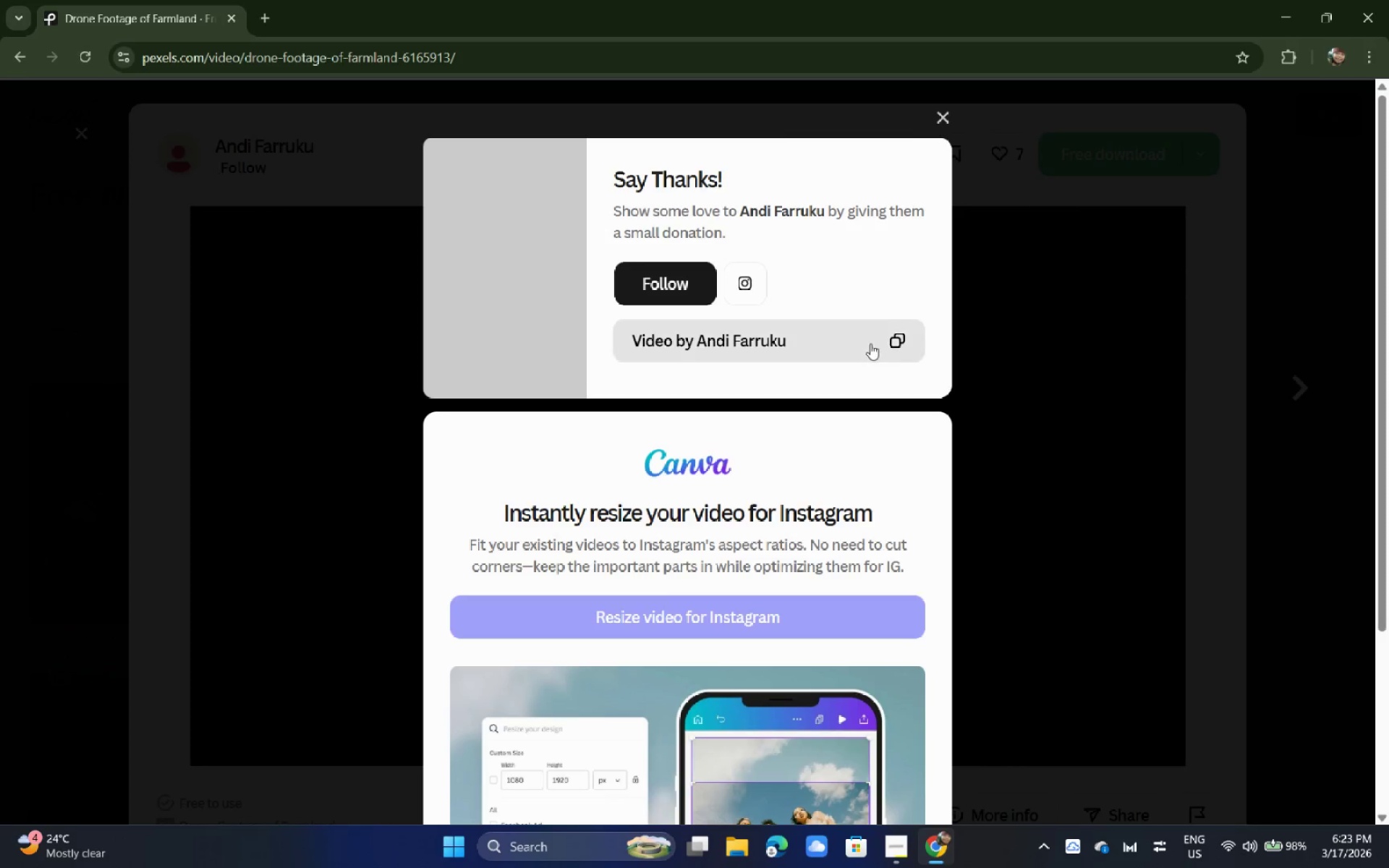 
left_click([1003, 382])
 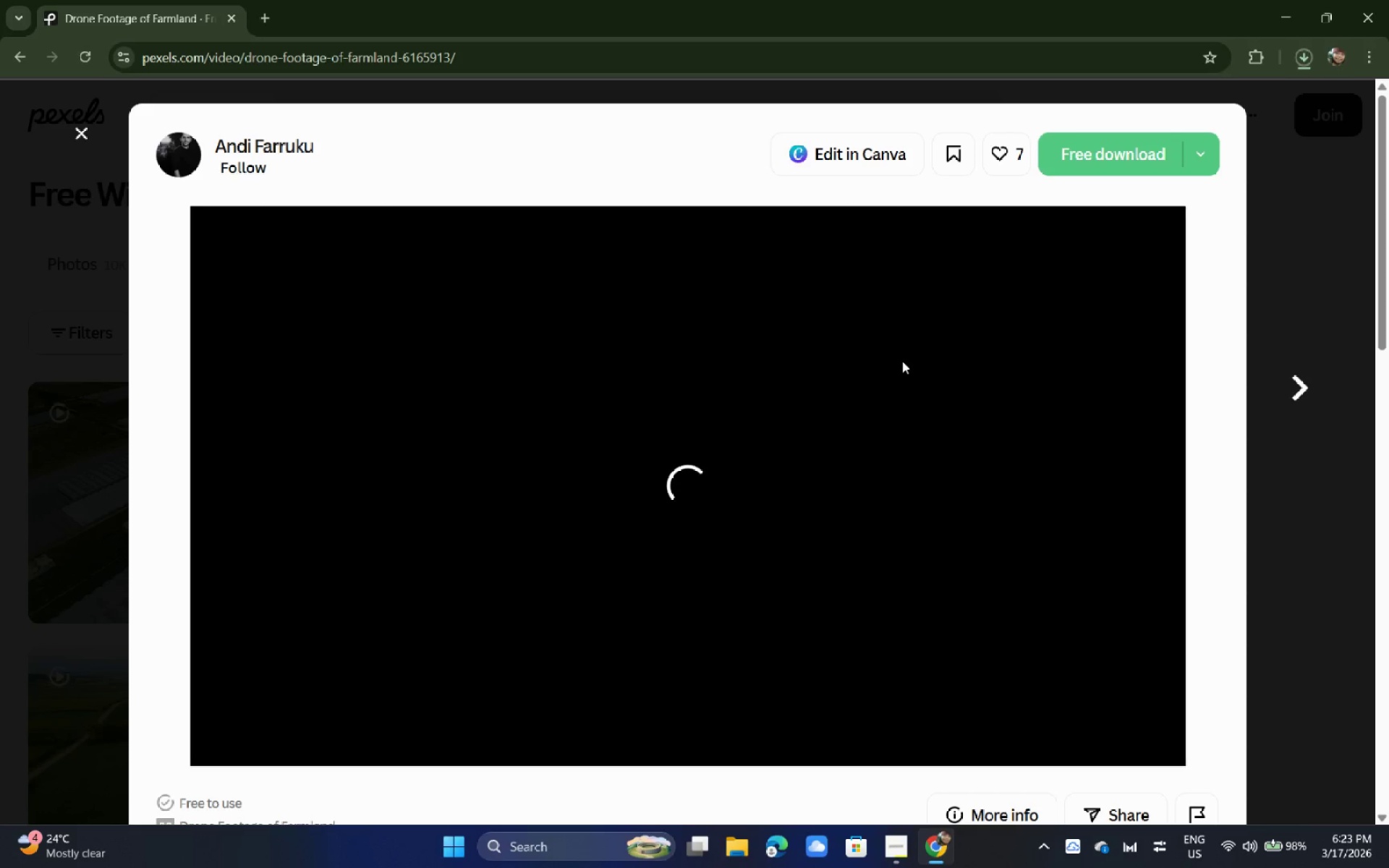 
wait(11.69)
 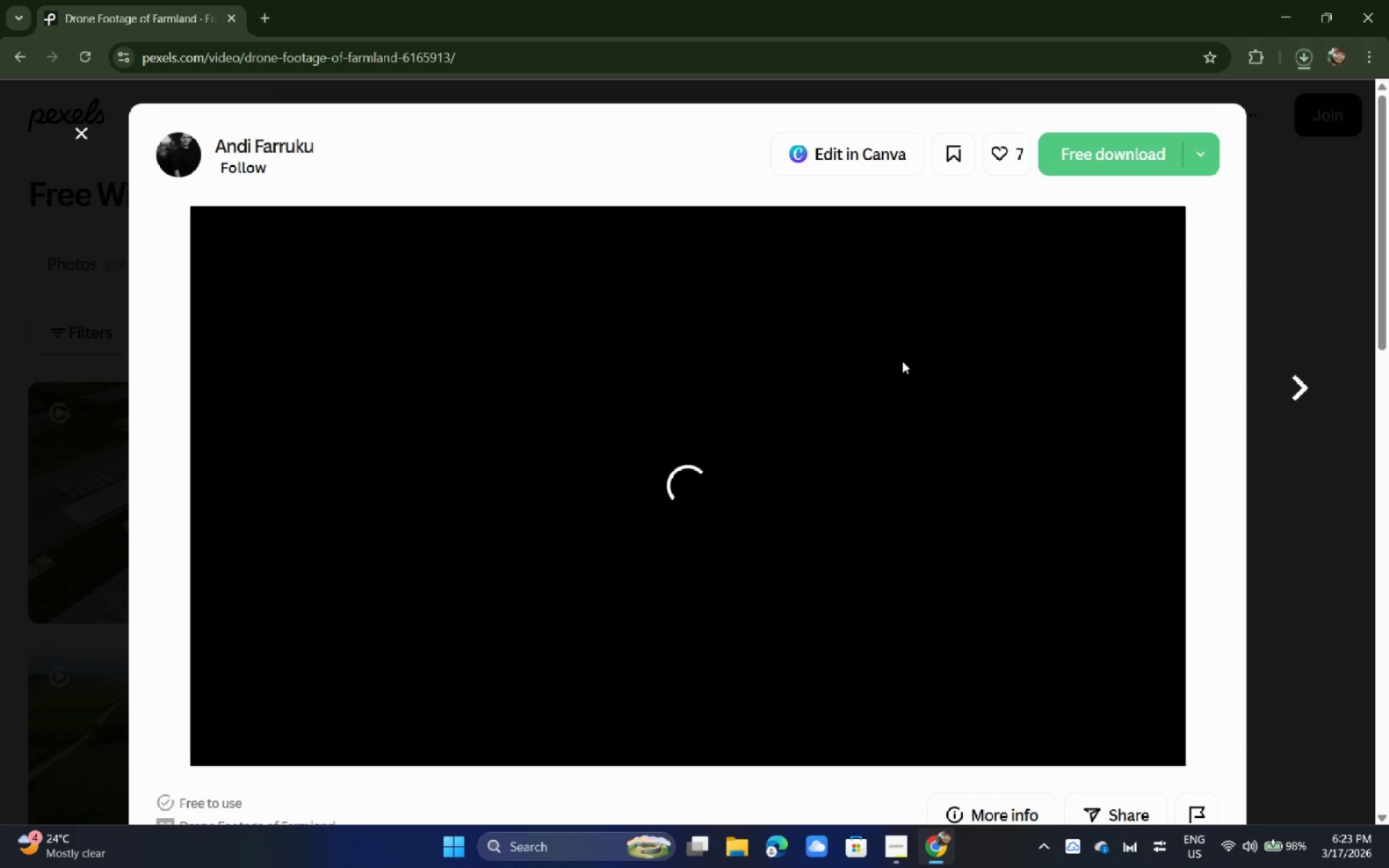 
left_click([1299, 52])
 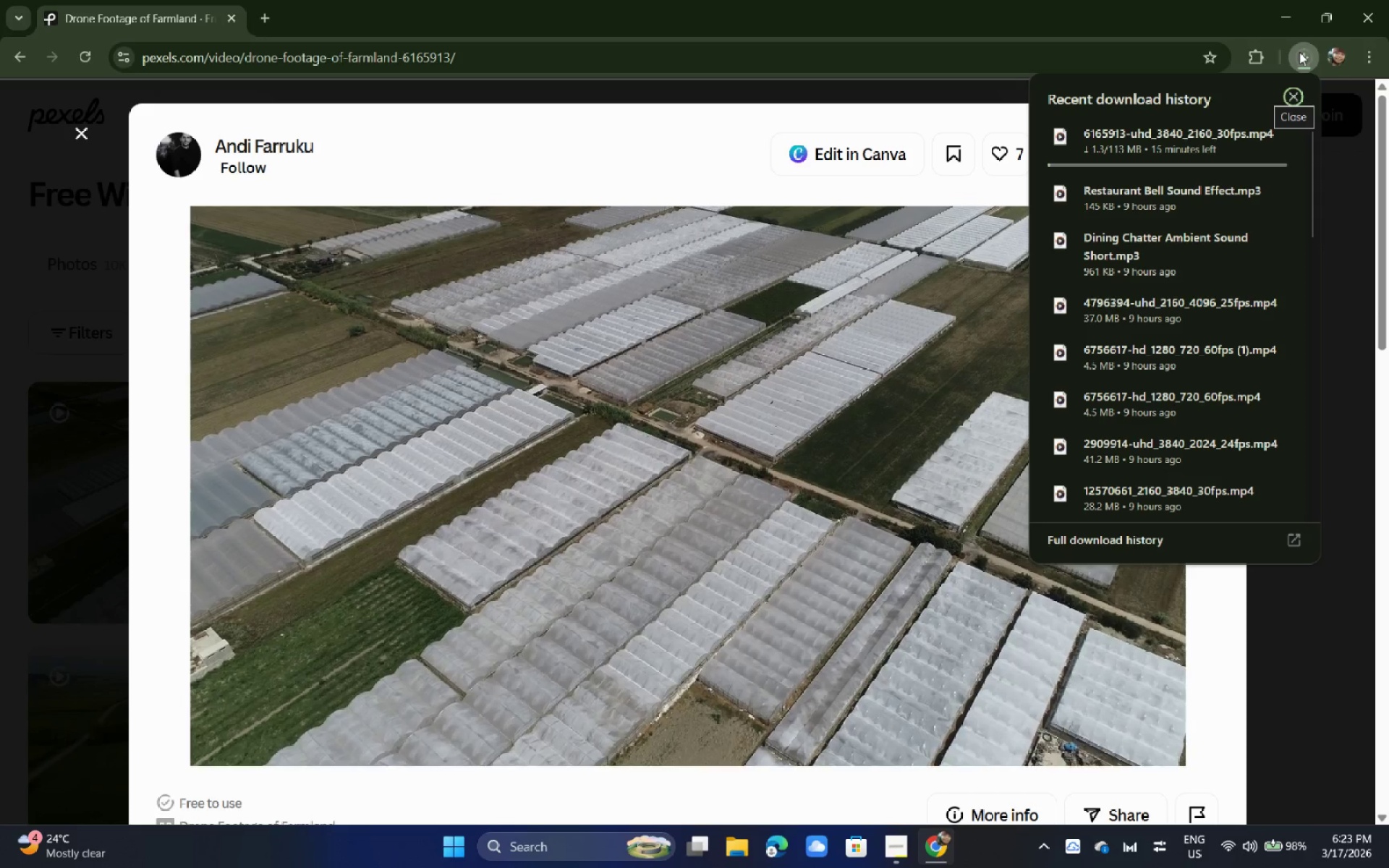 
wait(5.97)
 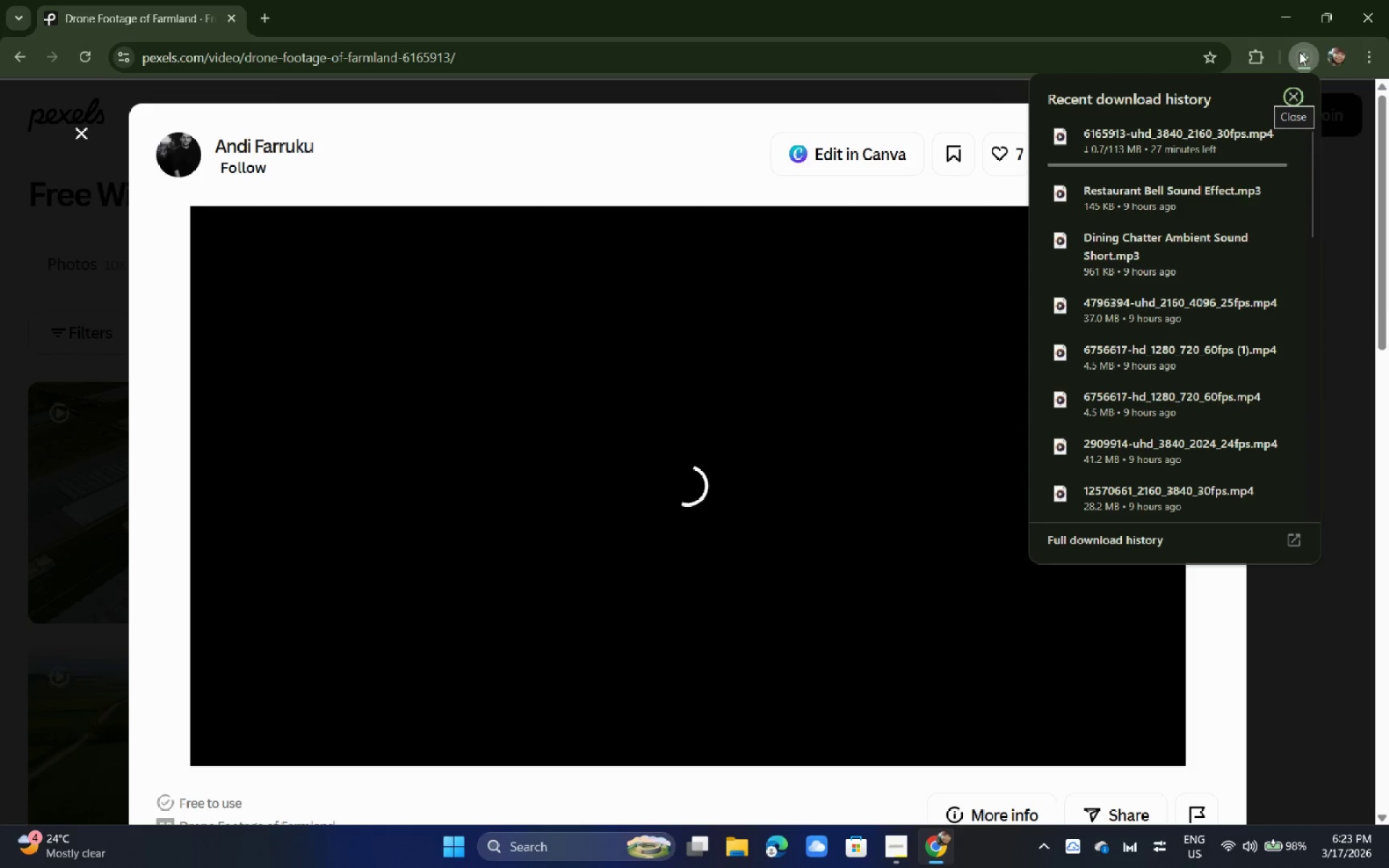 
left_click([1299, 52])
 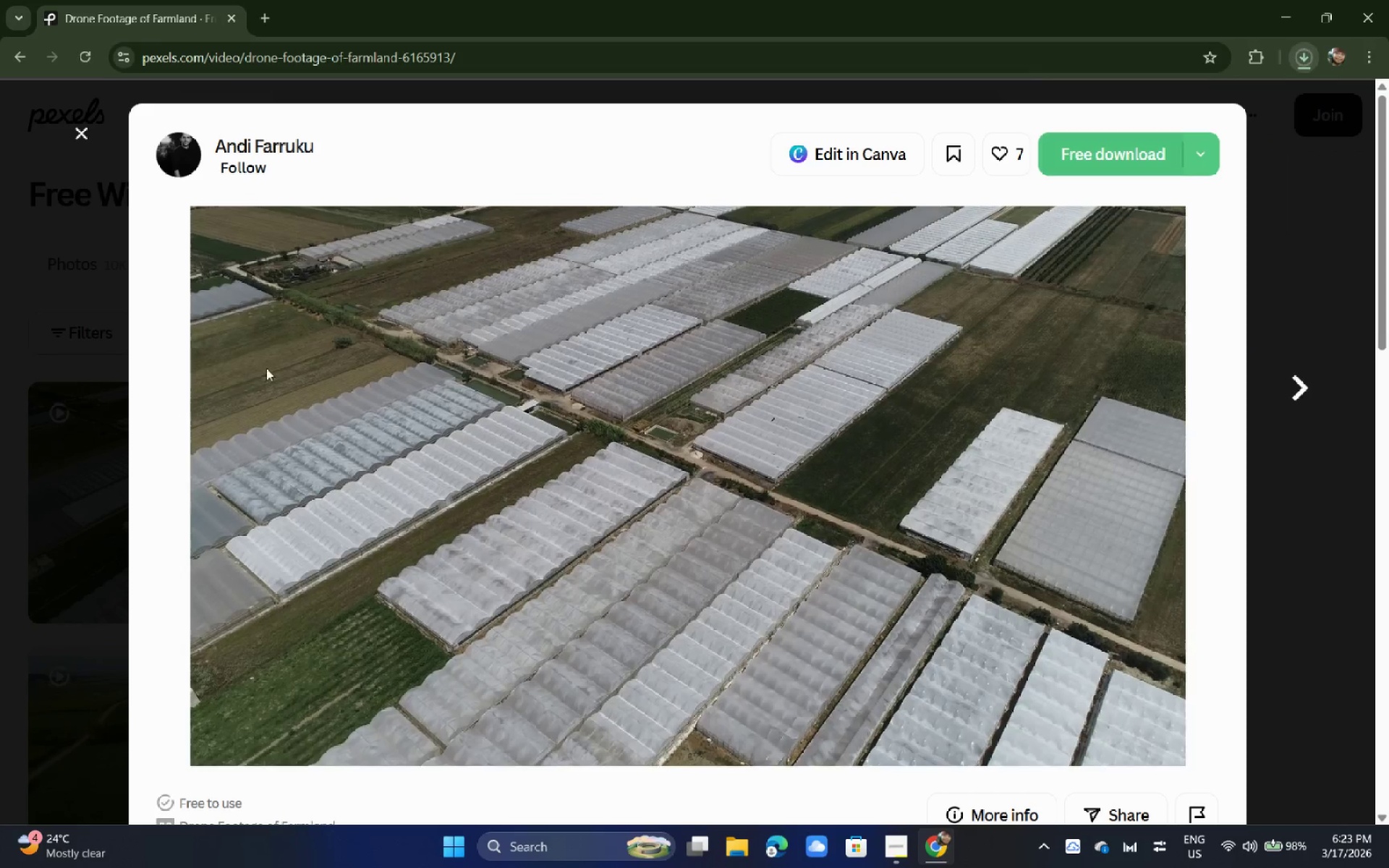 
left_click([0, 456])
 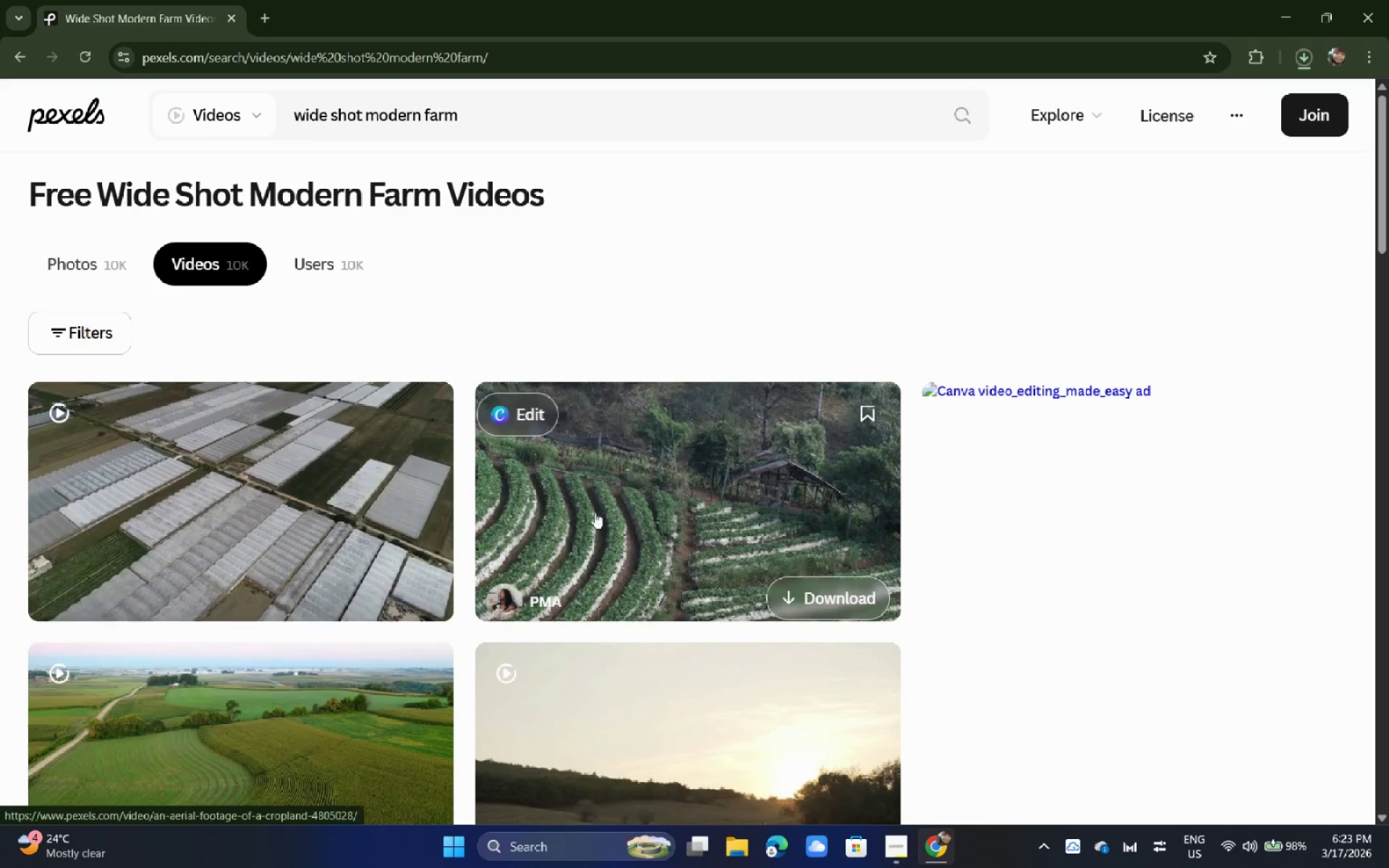 
left_click([619, 507])
 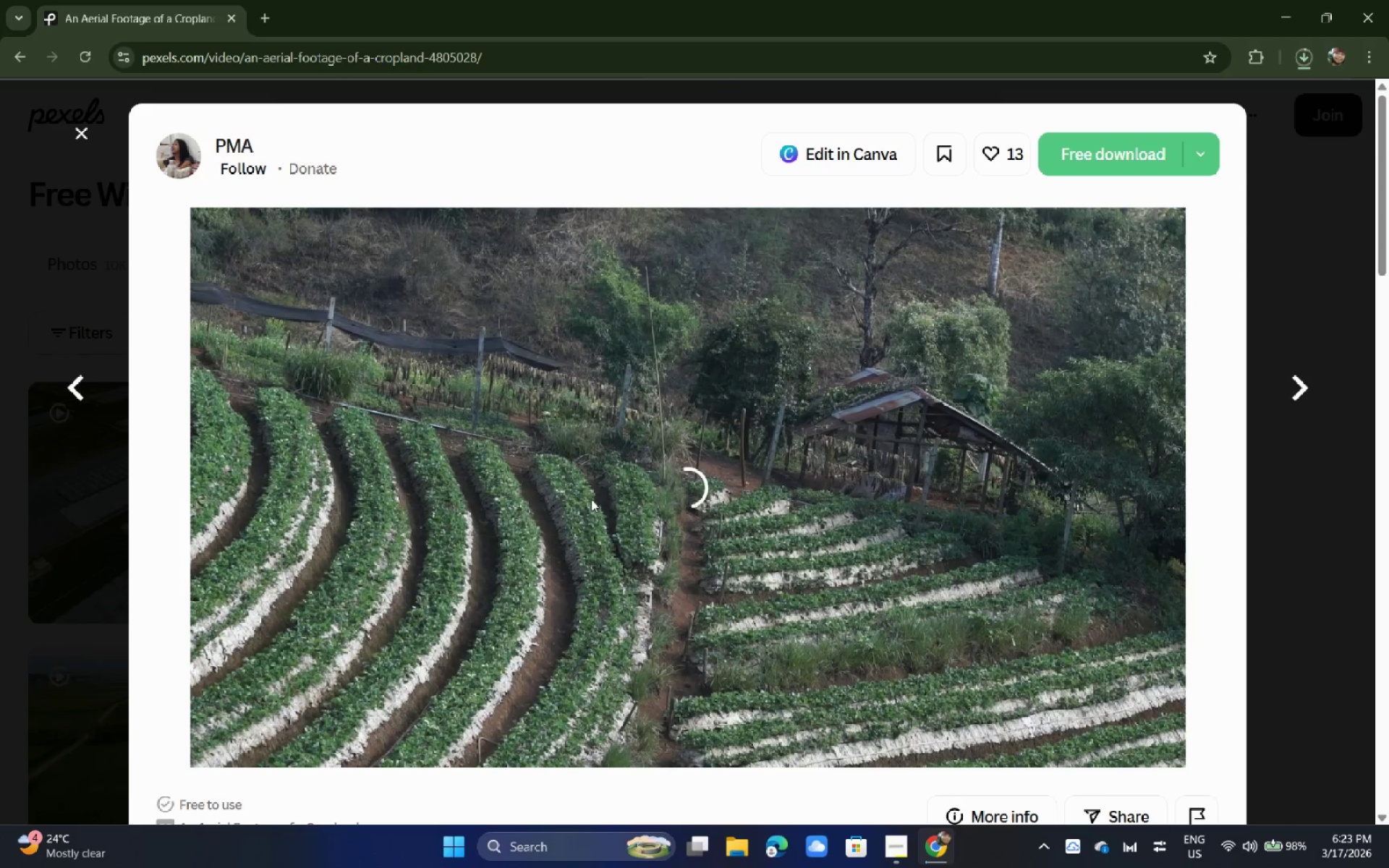 
wait(10.62)
 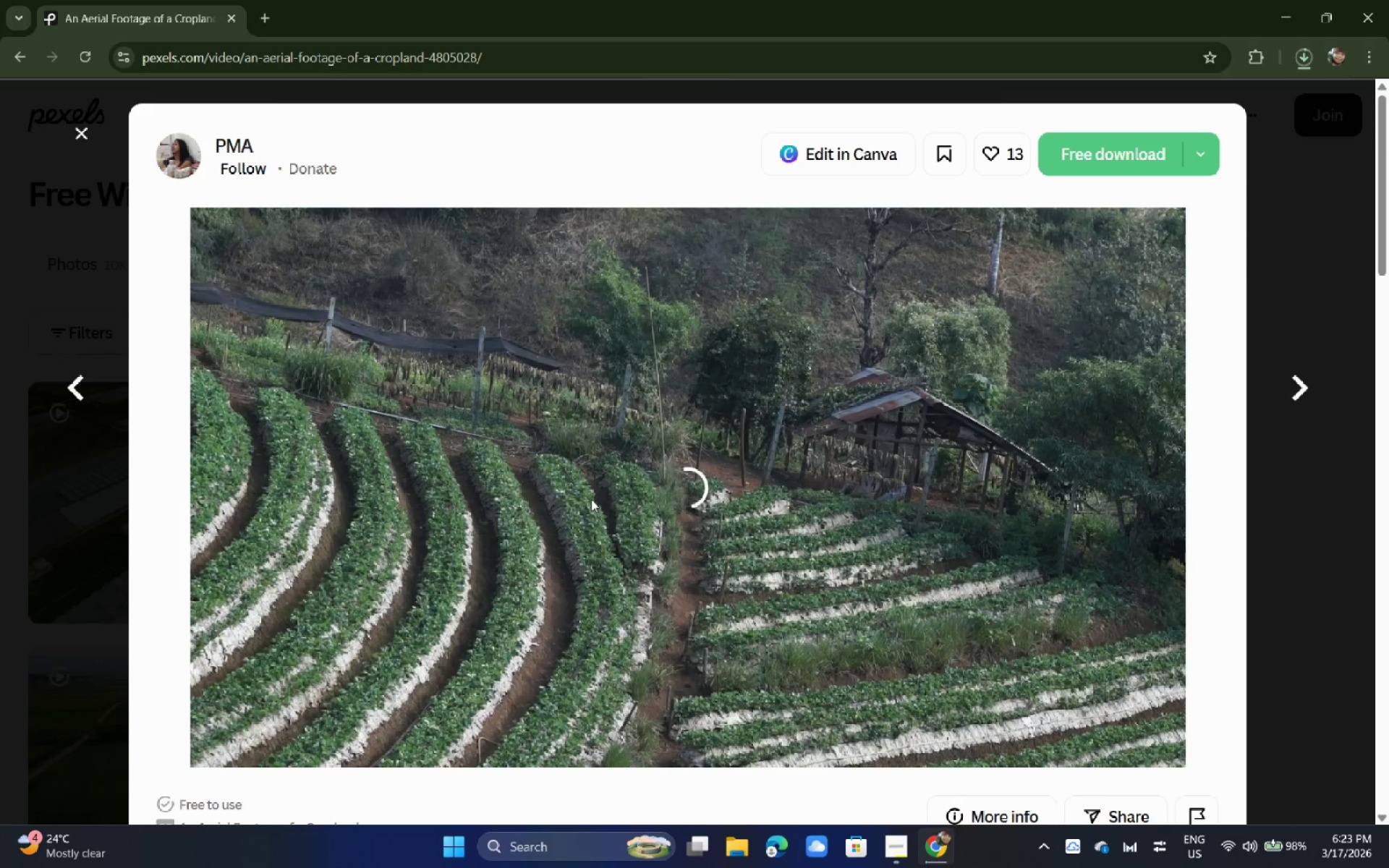 
scroll: coordinate [687, 556], scroll_direction: down, amount: 2.0
 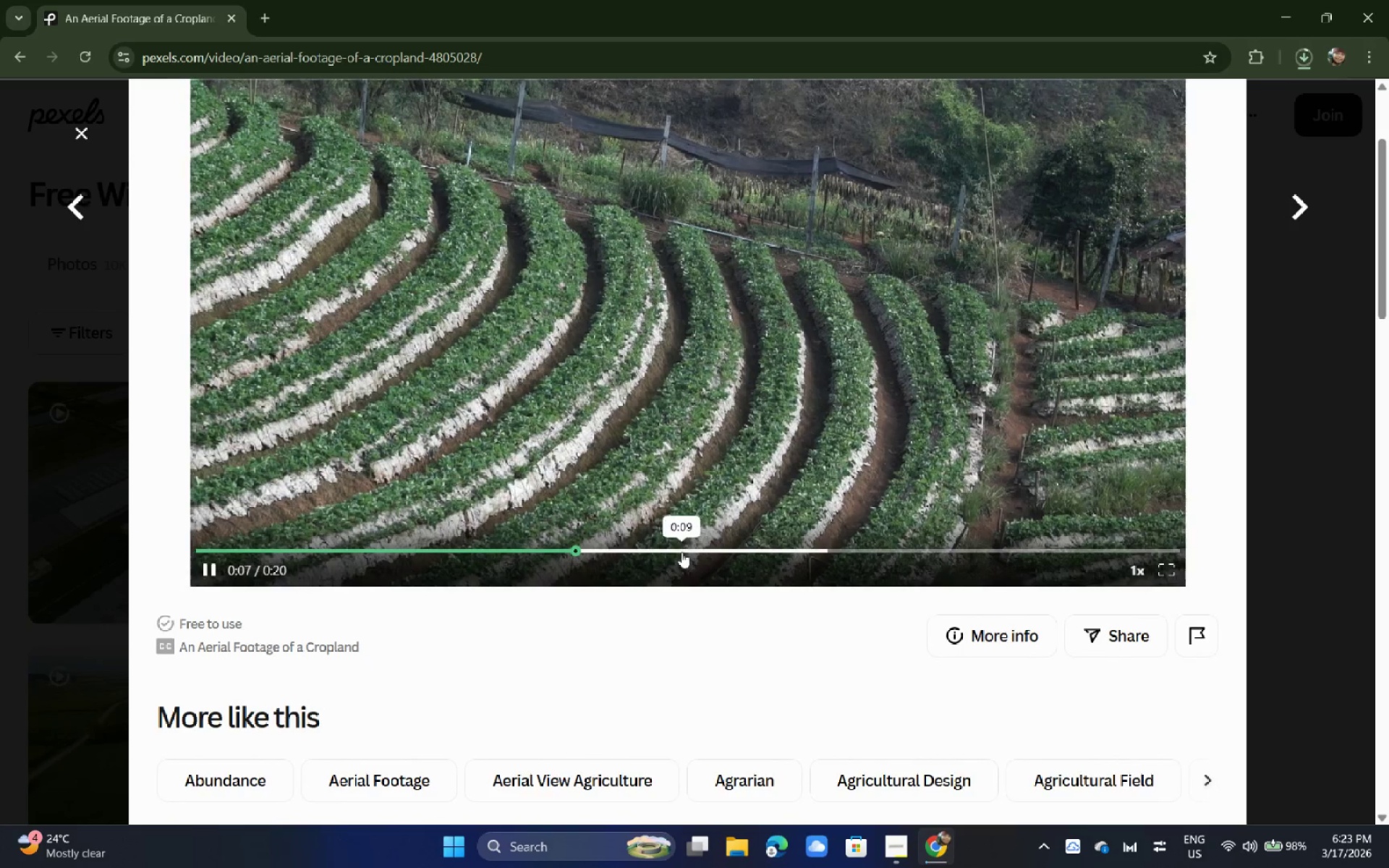 
scroll: coordinate [681, 552], scroll_direction: up, amount: 3.0
 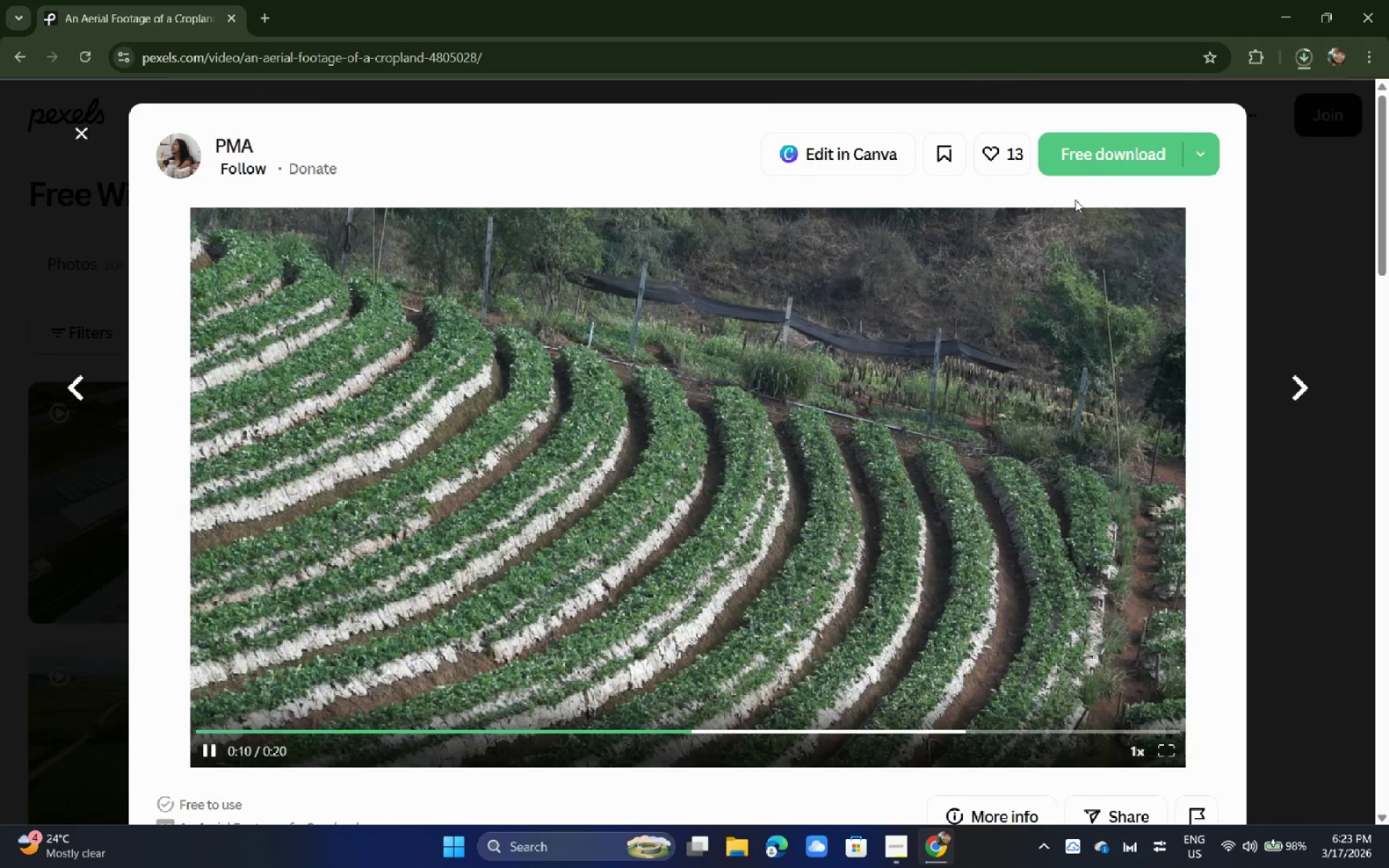 
left_click([1097, 161])
 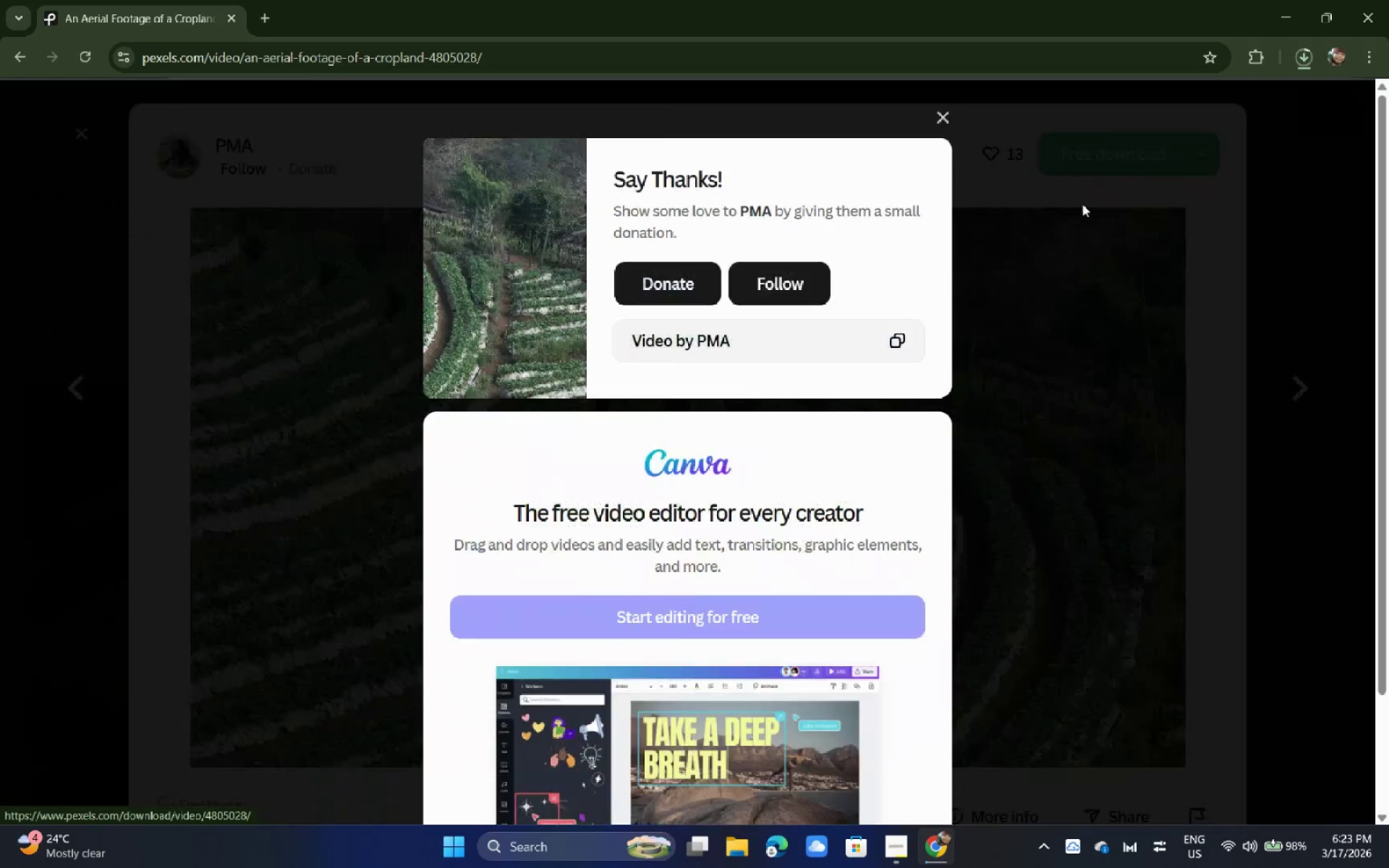 
left_click([1016, 328])
 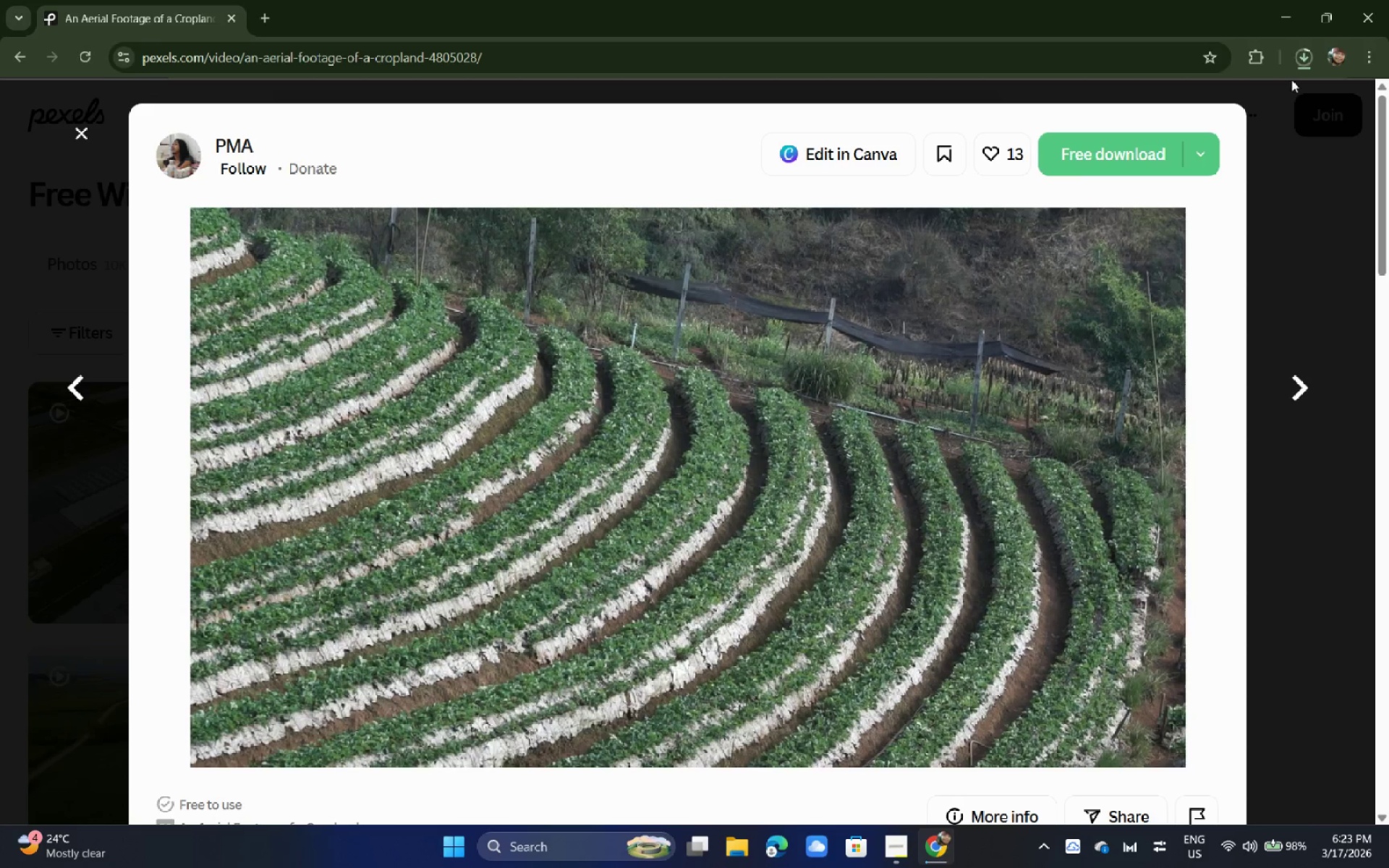 
left_click([1299, 68])
 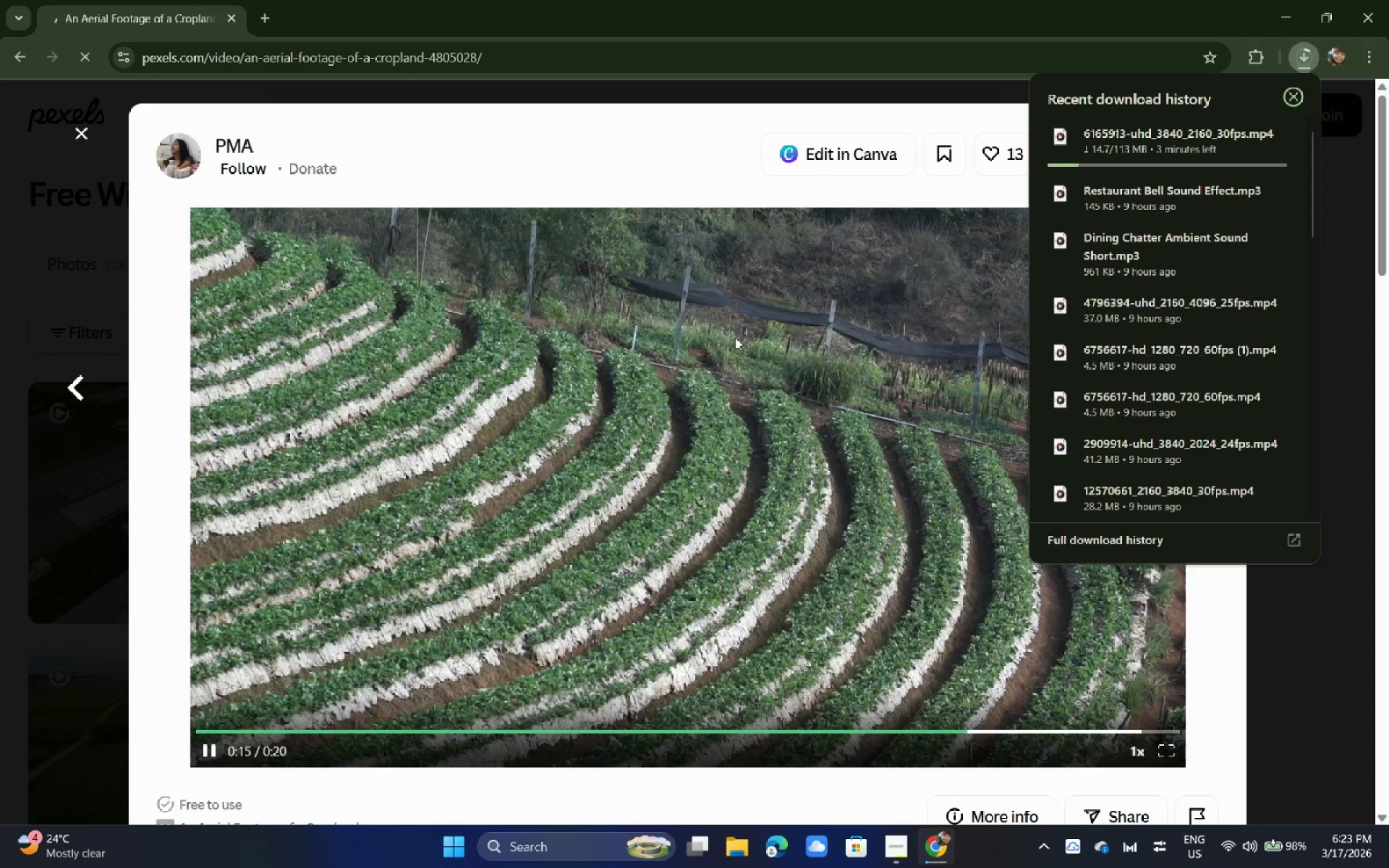 
wait(8.56)
 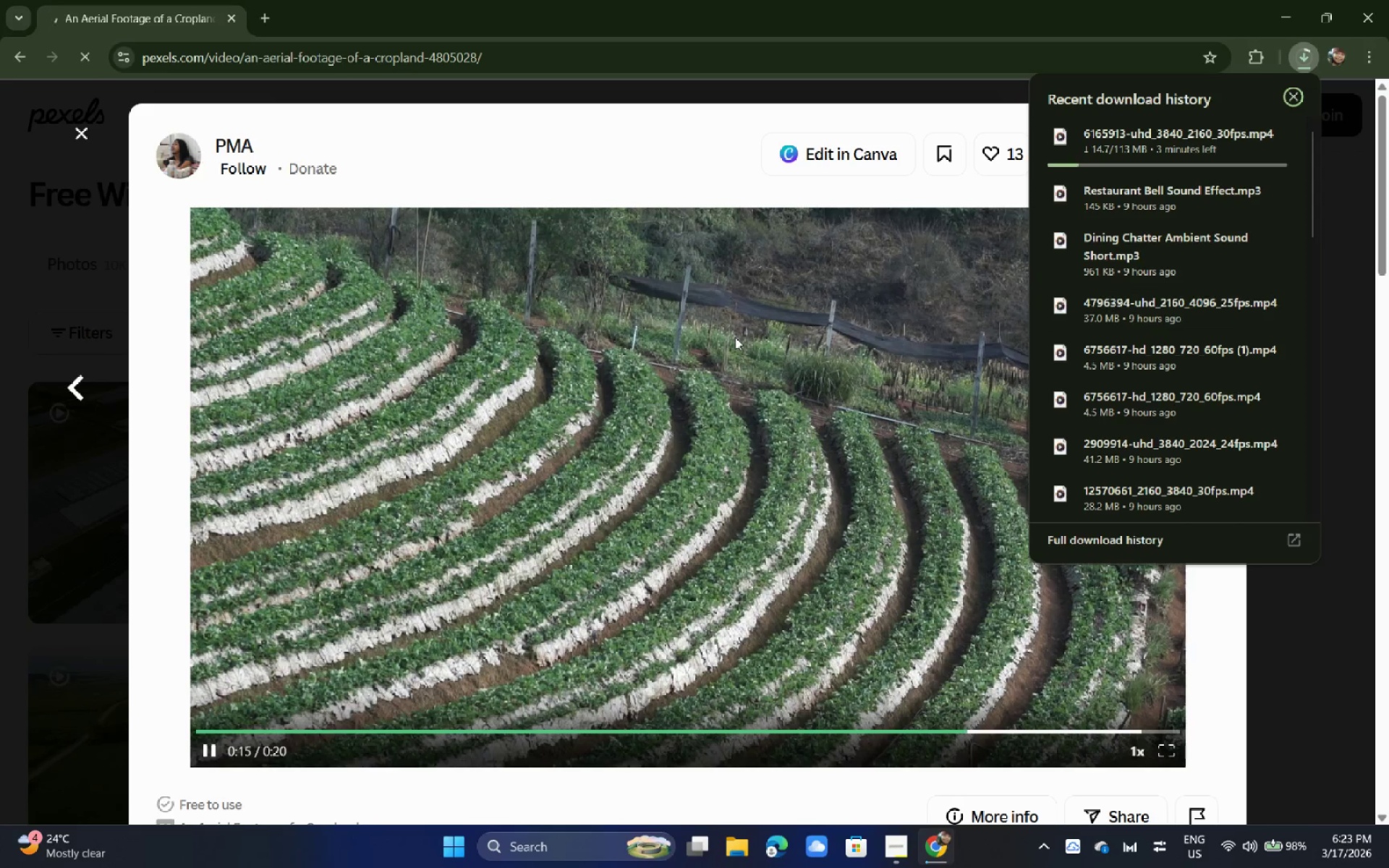 
double_click([1311, 49])
 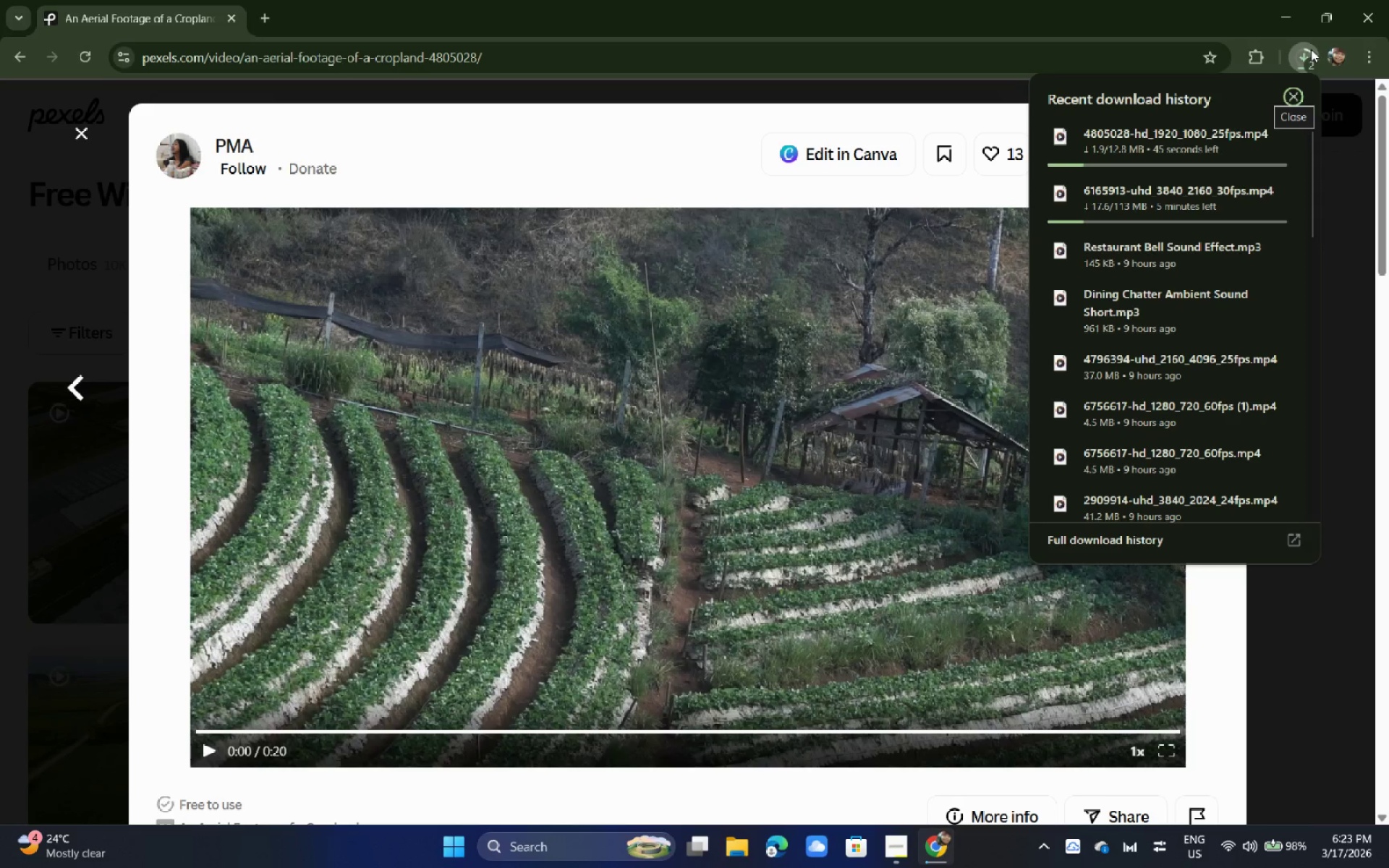 
wait(5.94)
 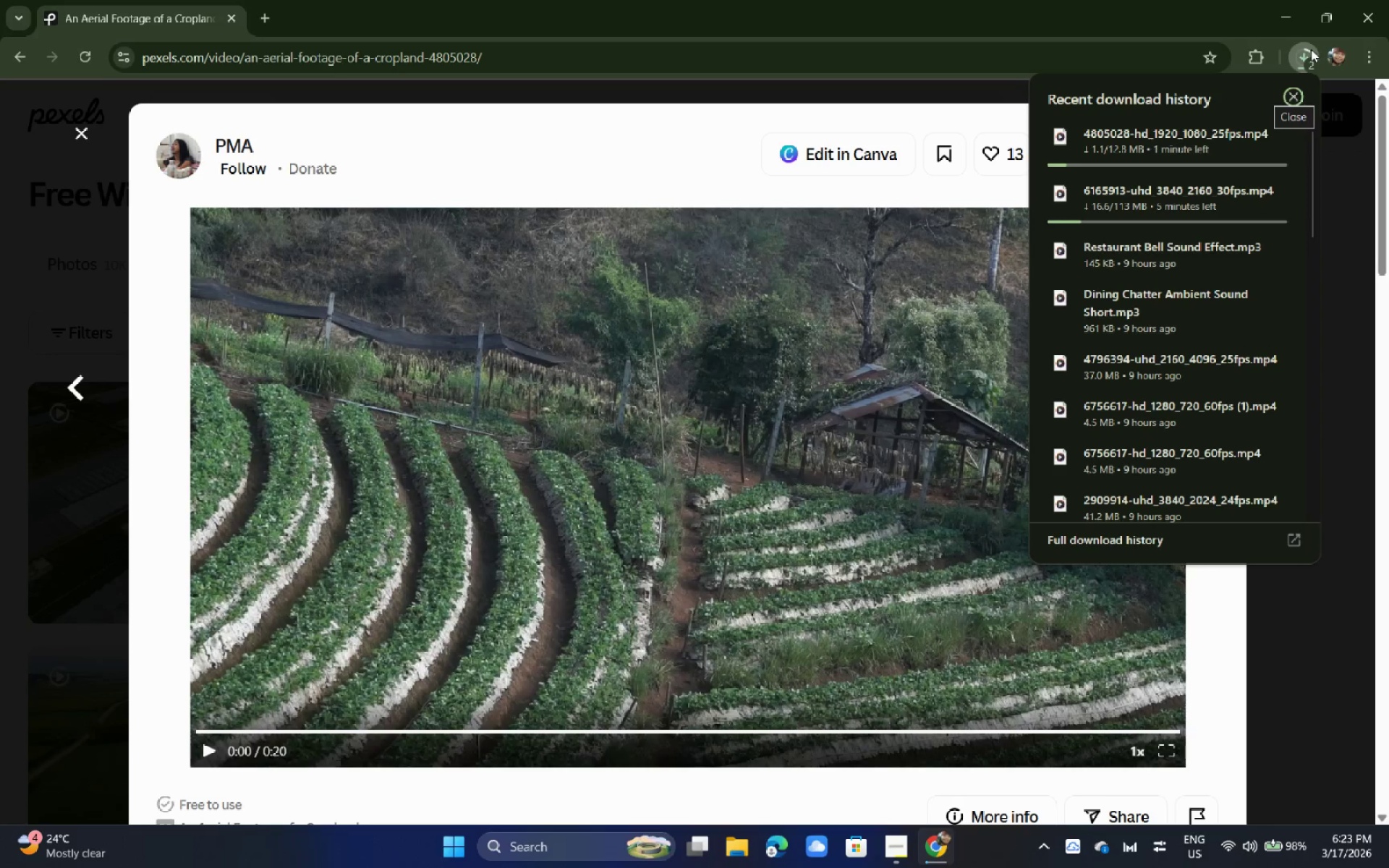 
left_click([0, 492])
 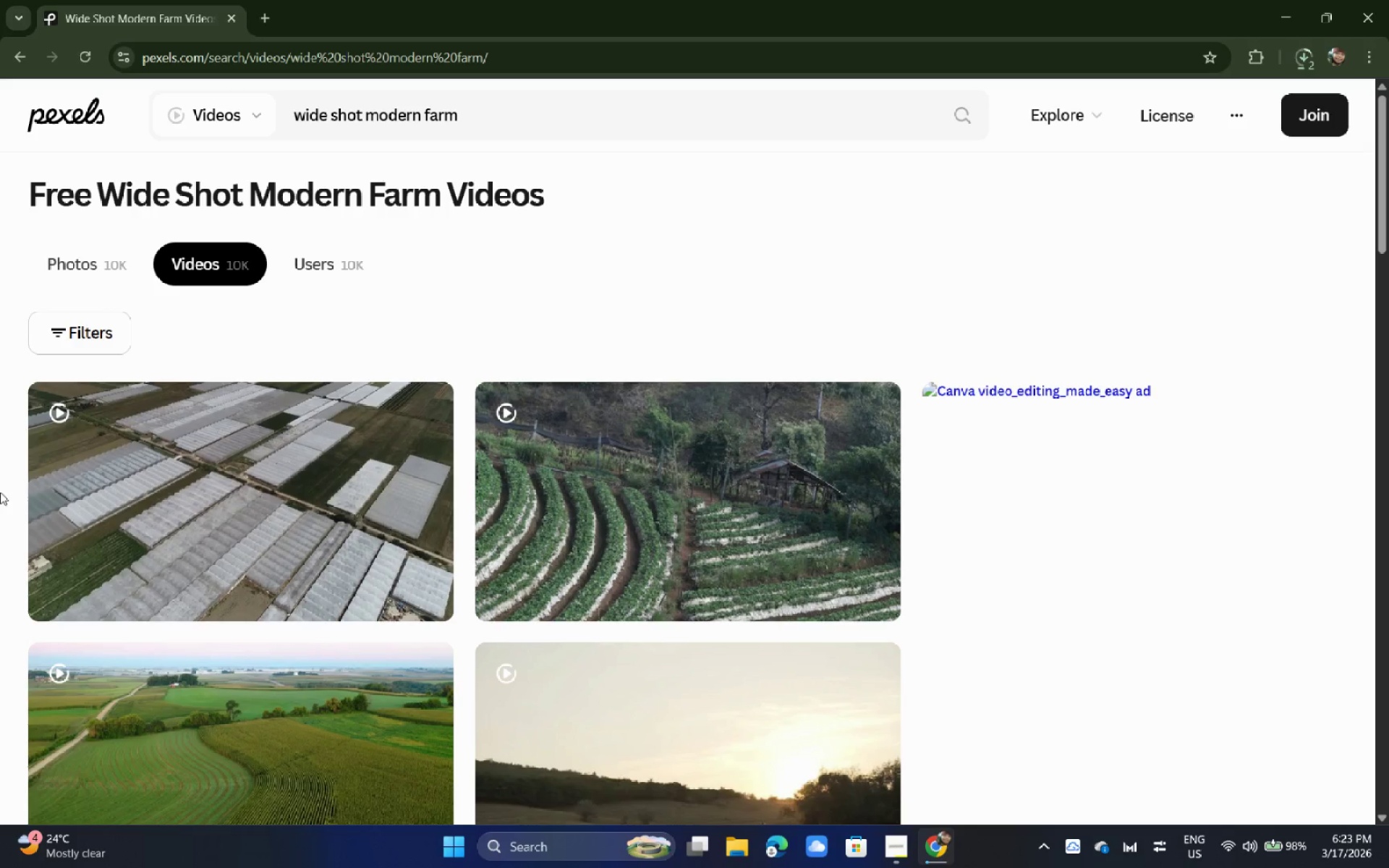 
scroll: coordinate [0, 494], scroll_direction: down, amount: 4.0
 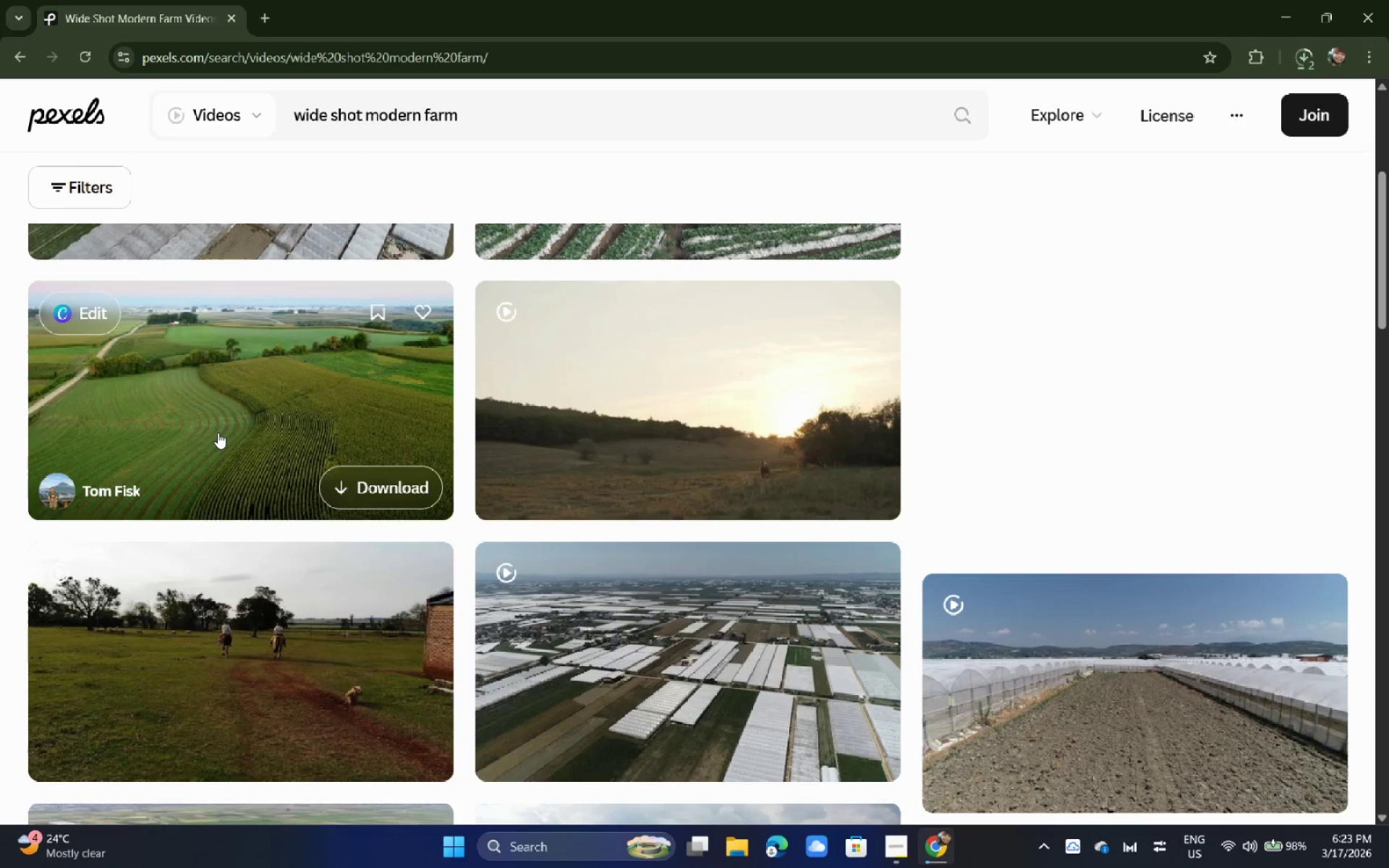 
left_click([218, 433])
 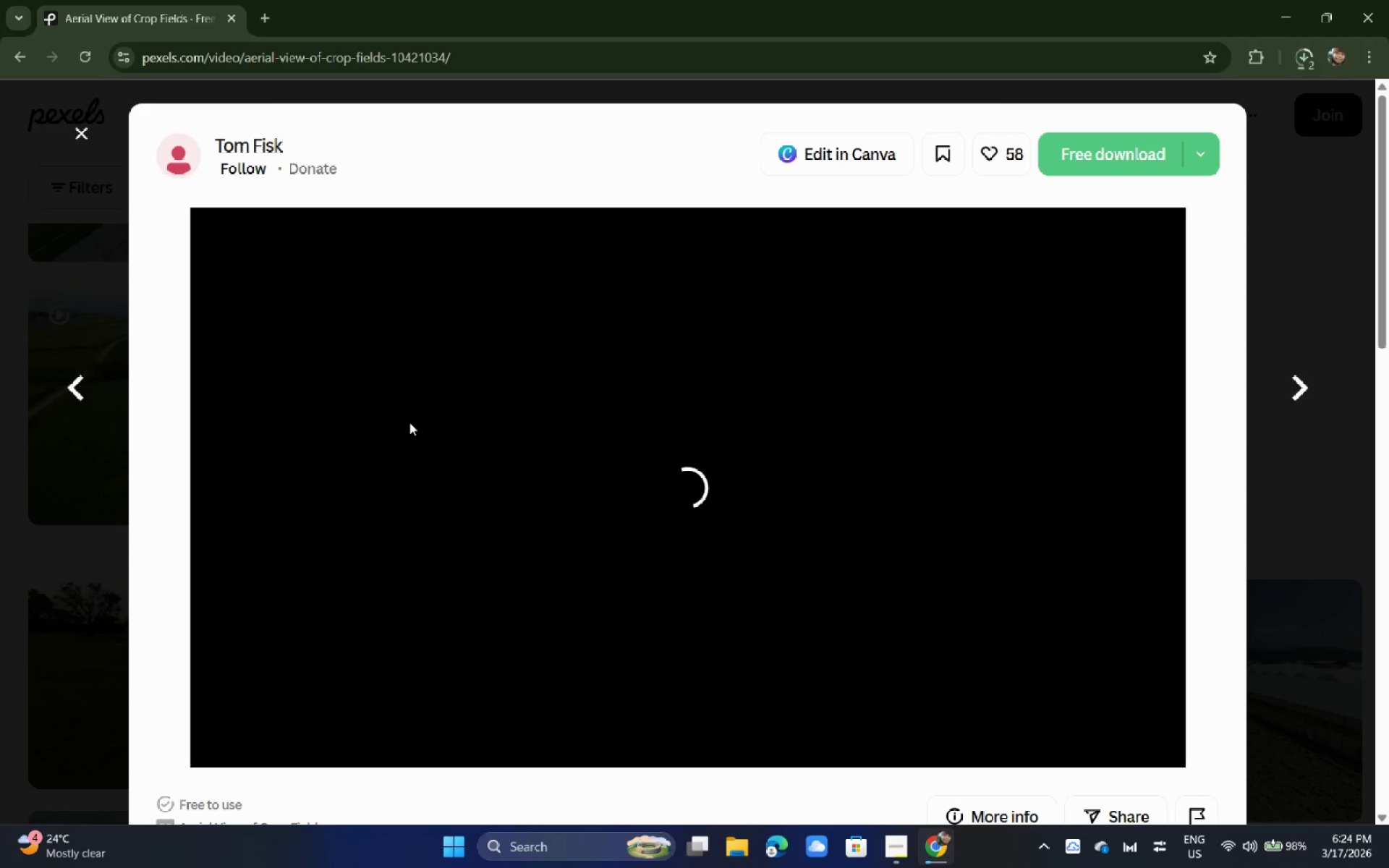 
scroll: coordinate [581, 438], scroll_direction: down, amount: 1.0
 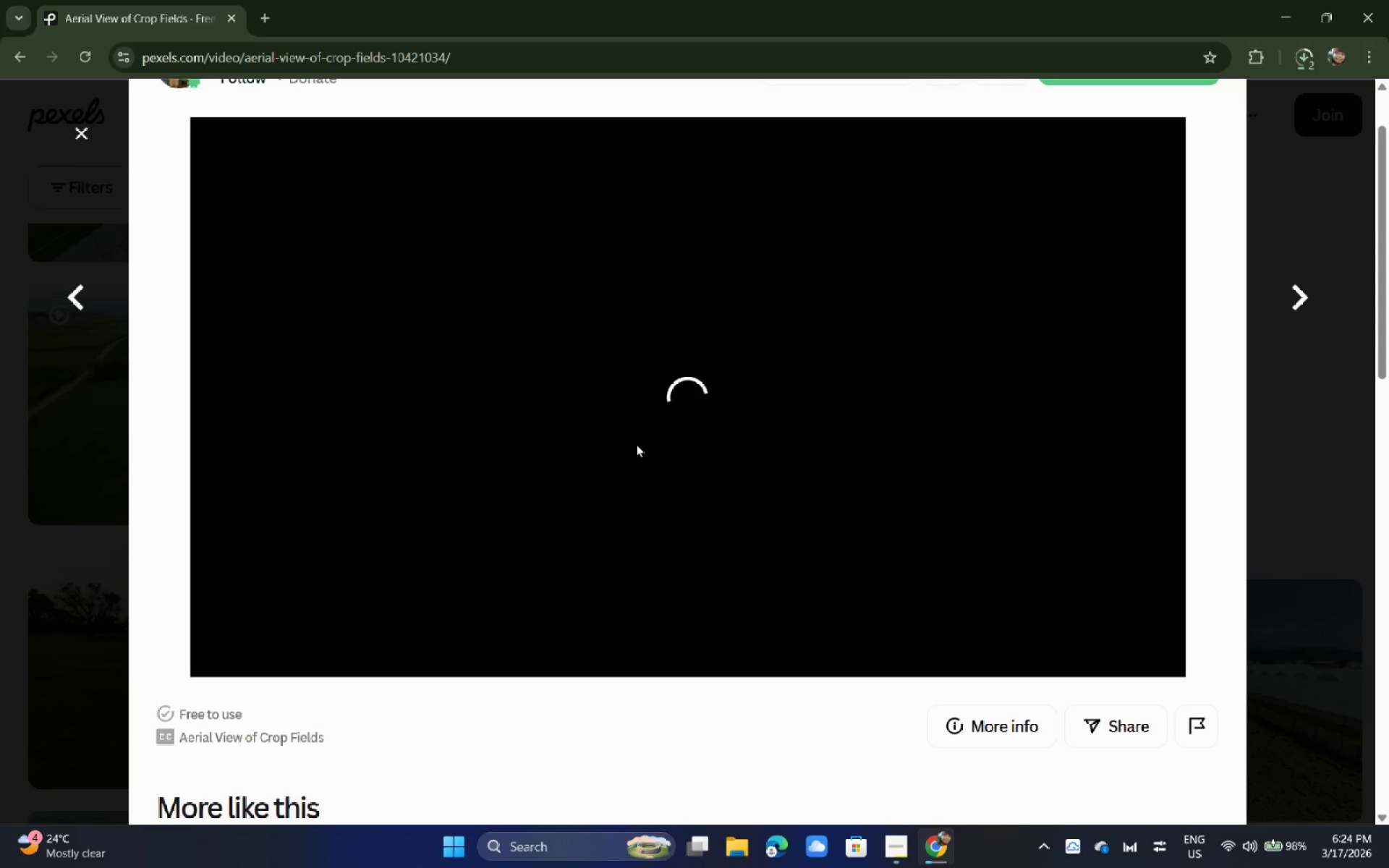 
mouse_move([1121, 831])
 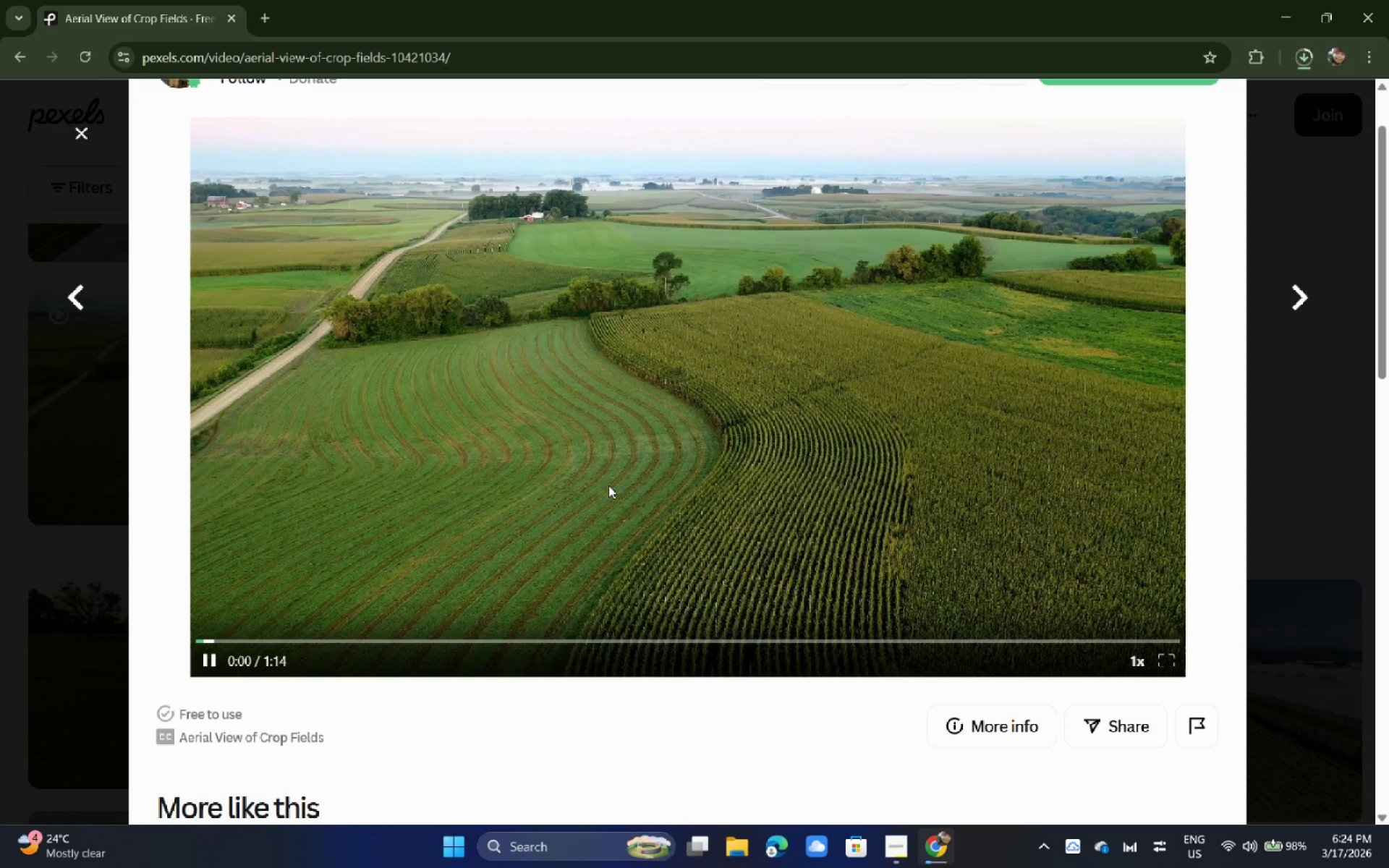 
left_click([208, 662])
 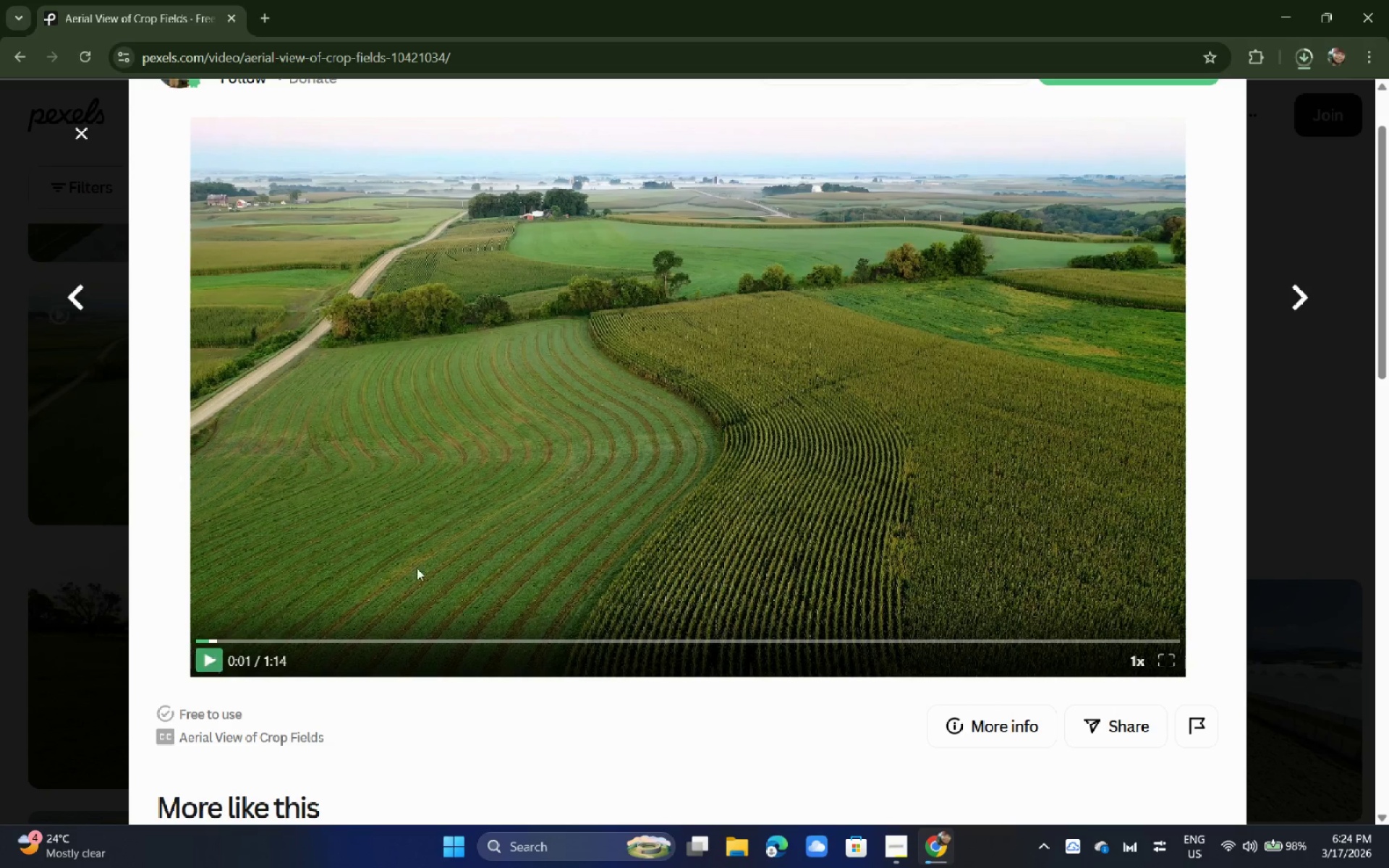 
scroll: coordinate [587, 545], scroll_direction: down, amount: 5.0
 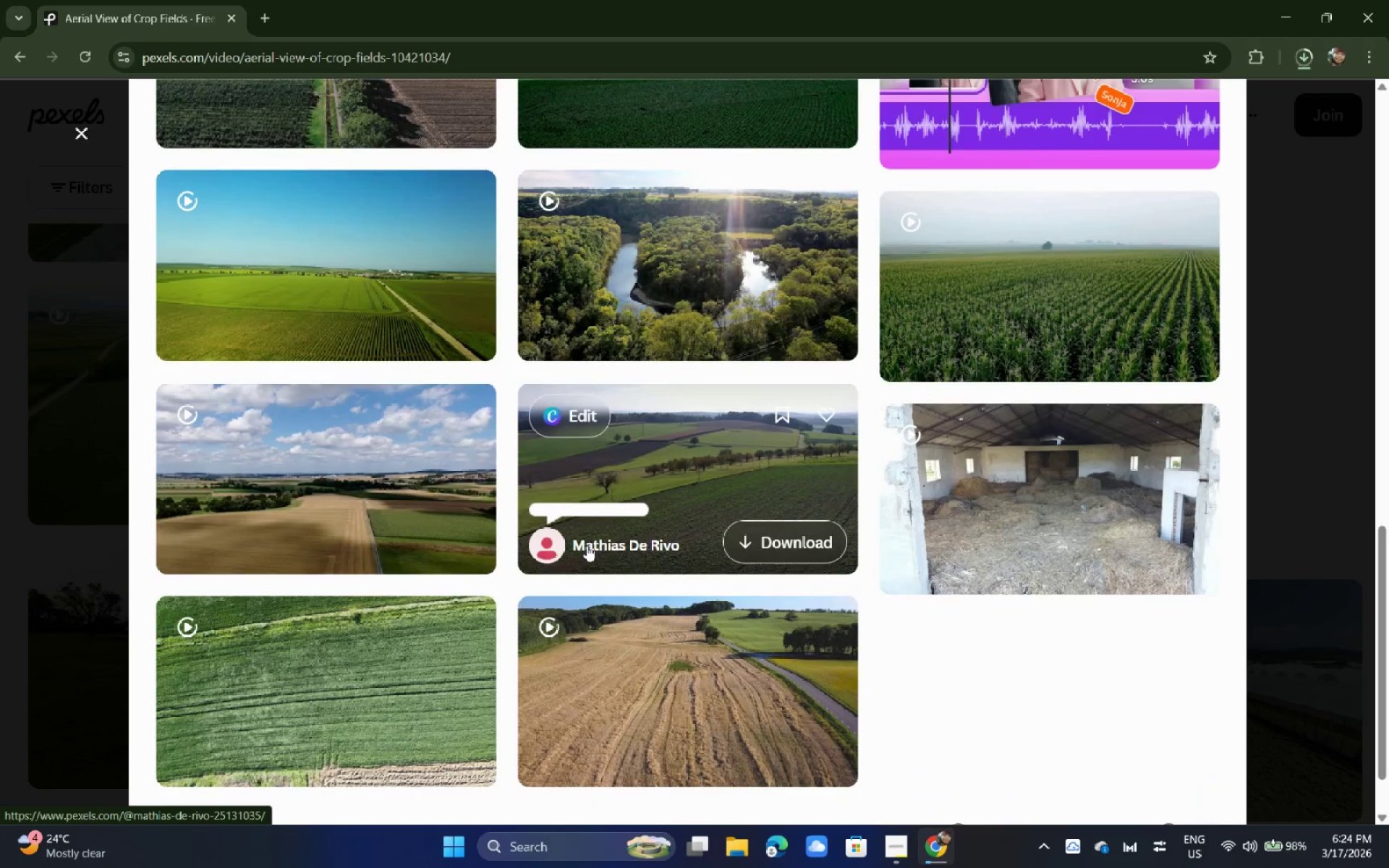 
scroll: coordinate [587, 545], scroll_direction: up, amount: 13.0
 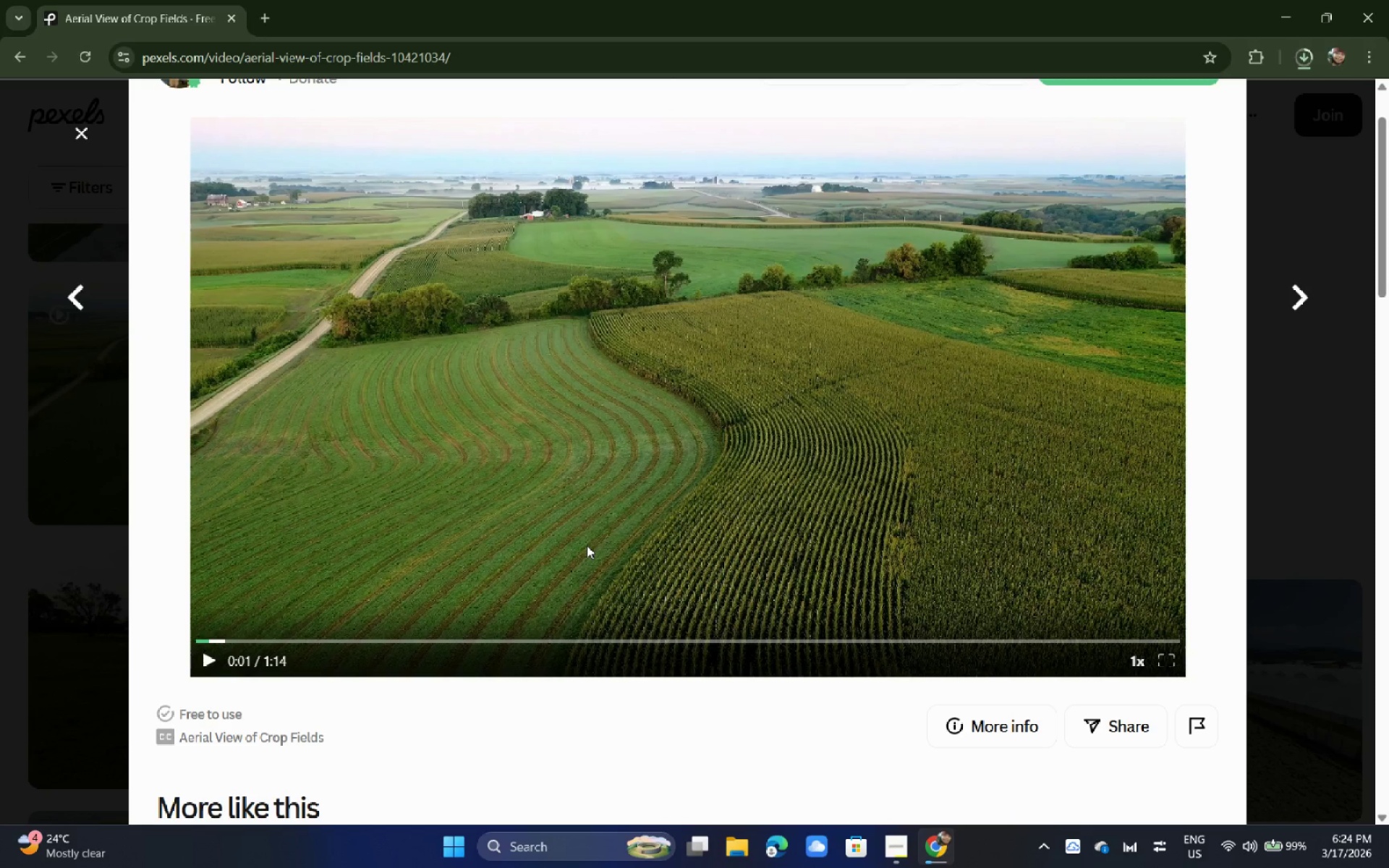 
wait(17.54)
 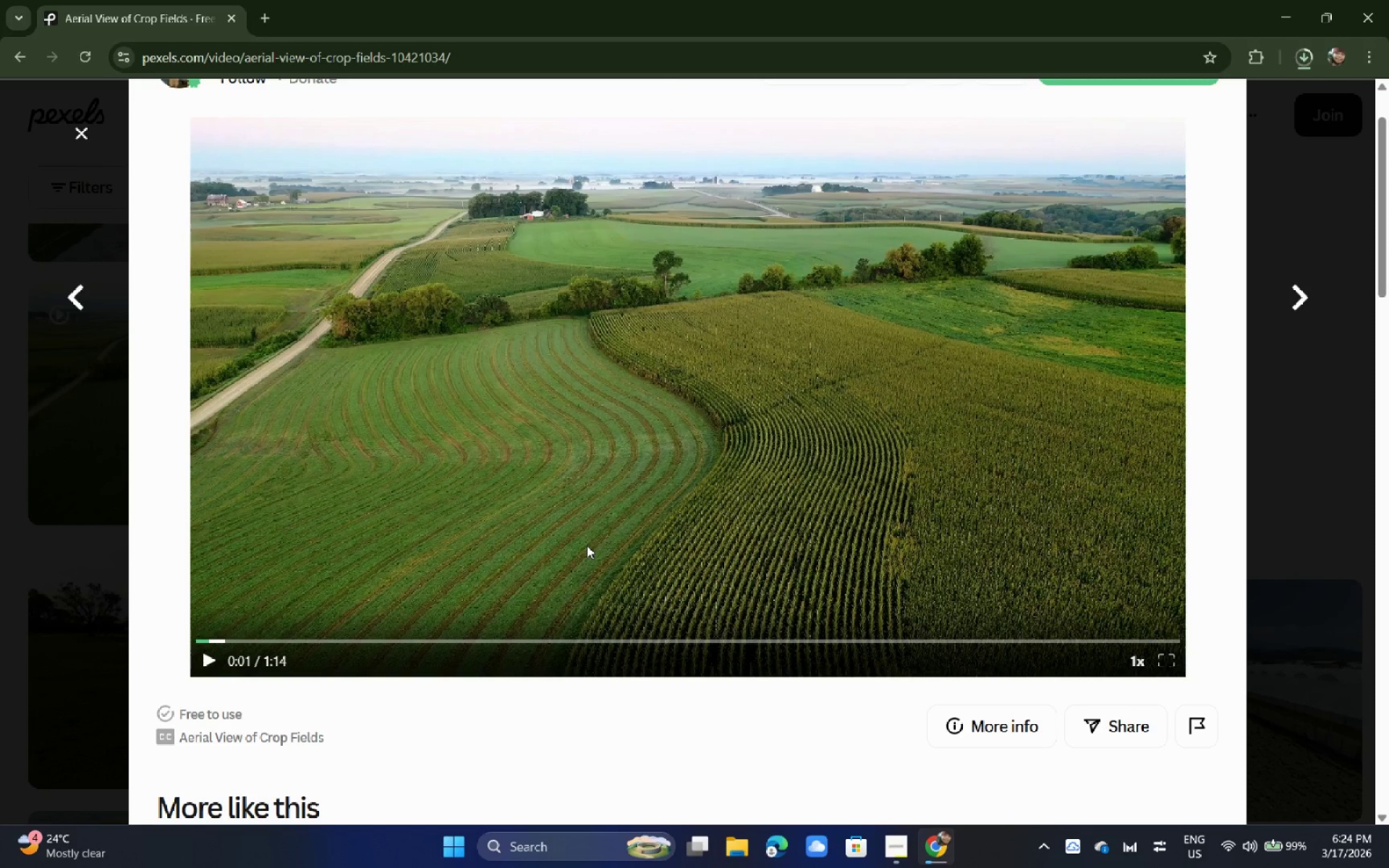 
scroll: coordinate [587, 545], scroll_direction: down, amount: 3.0
 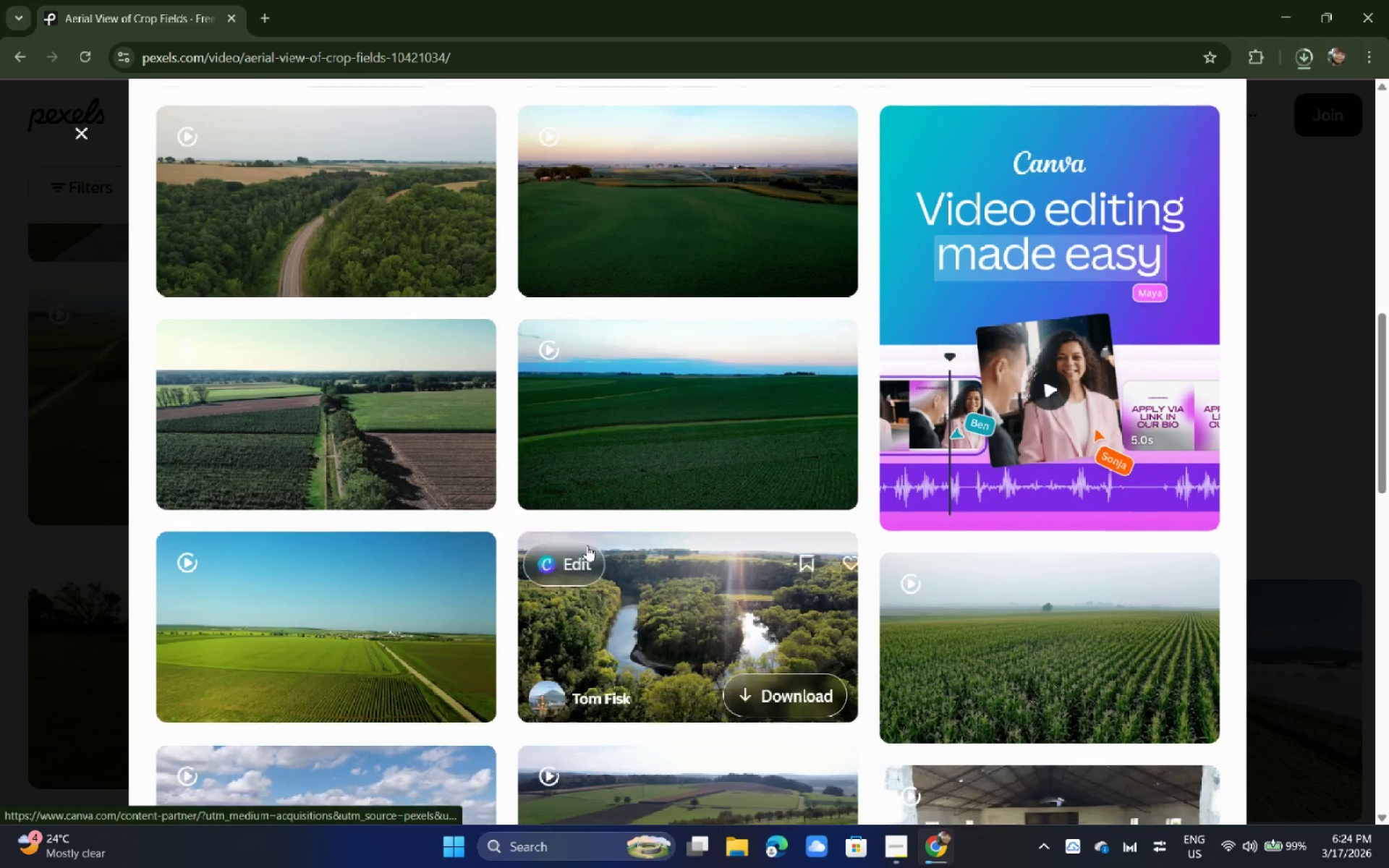 
scroll: coordinate [587, 545], scroll_direction: up, amount: 8.0
 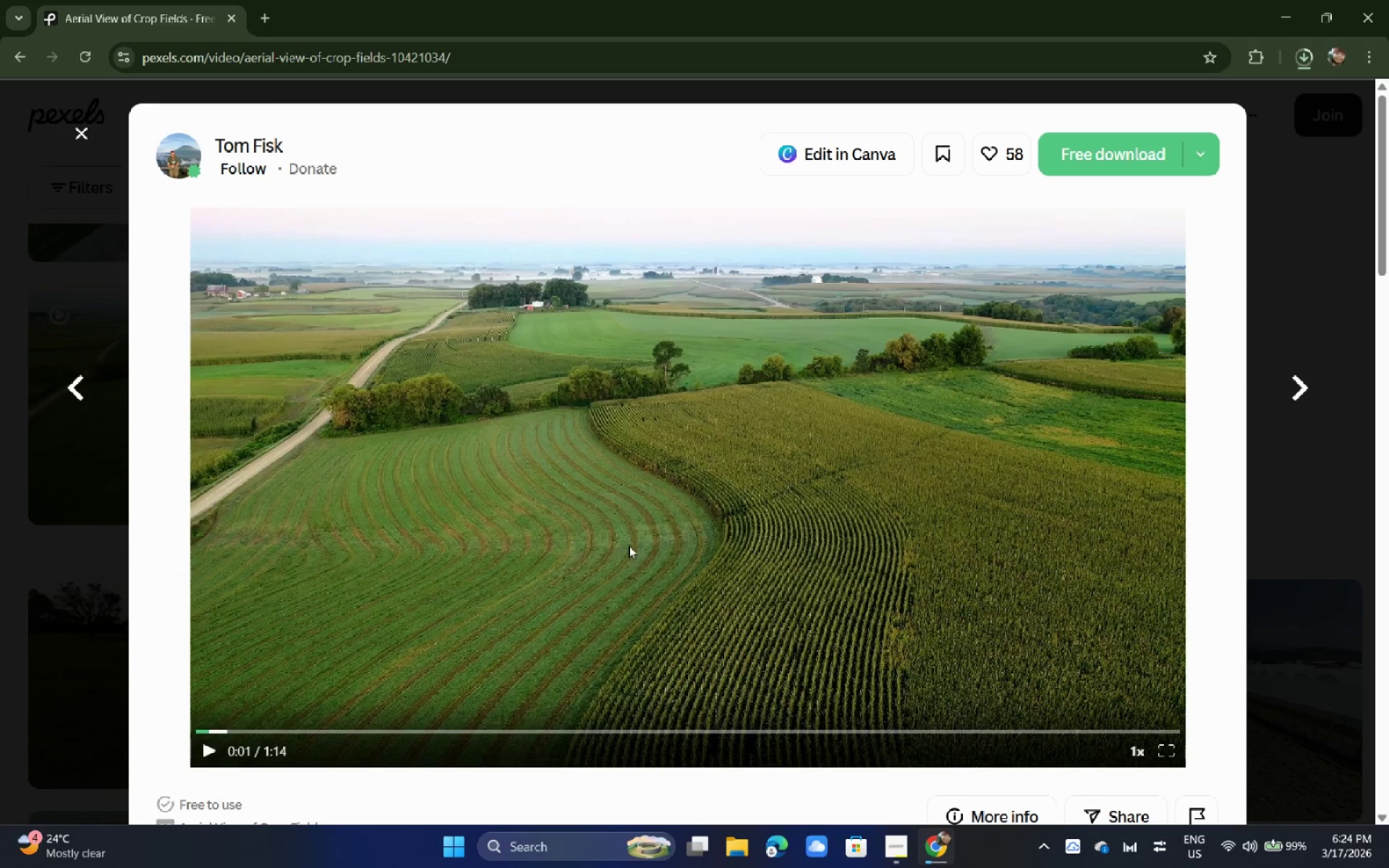 
scroll: coordinate [317, 540], scroll_direction: down, amount: 14.0
 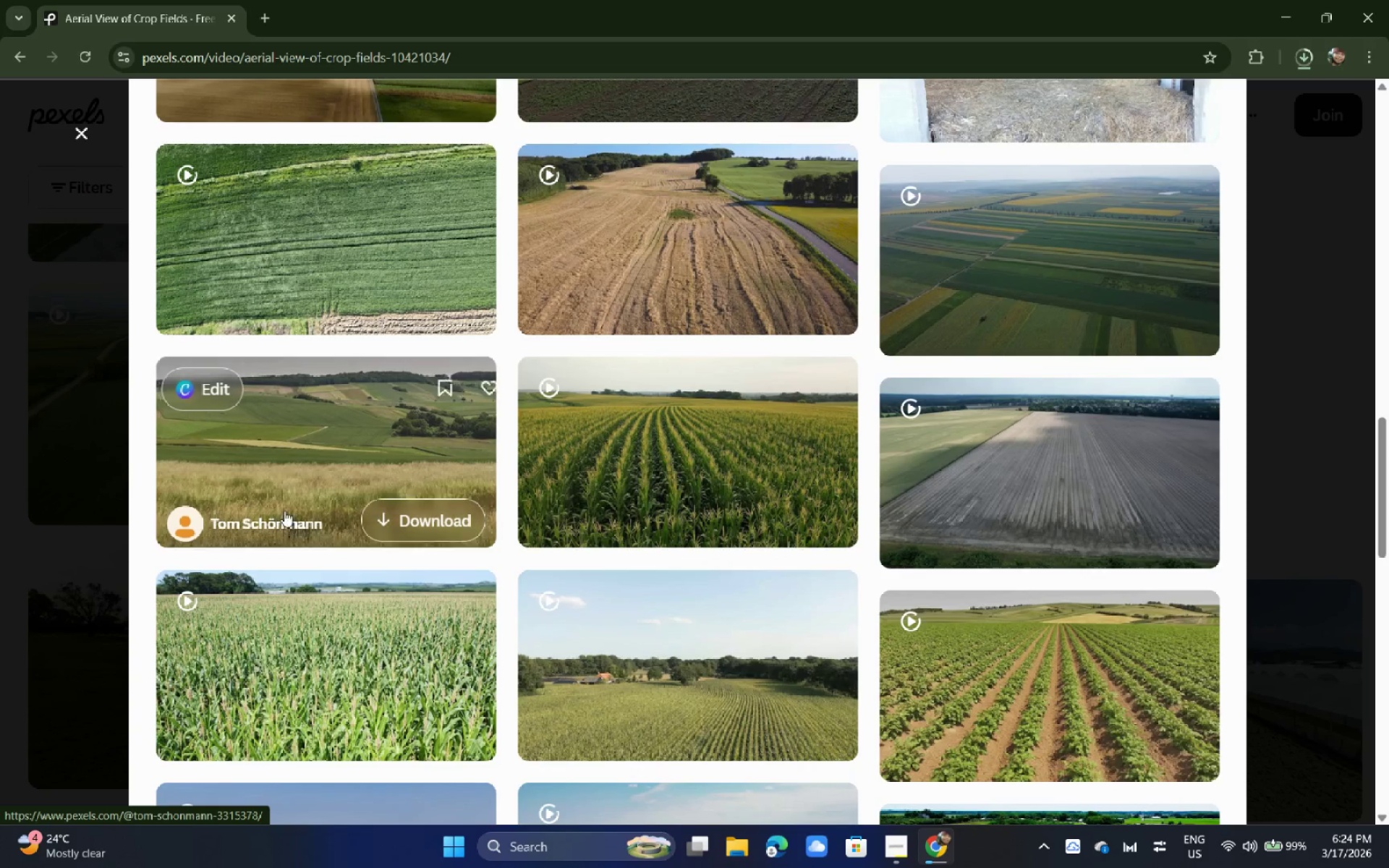 
mouse_move([328, 502])
 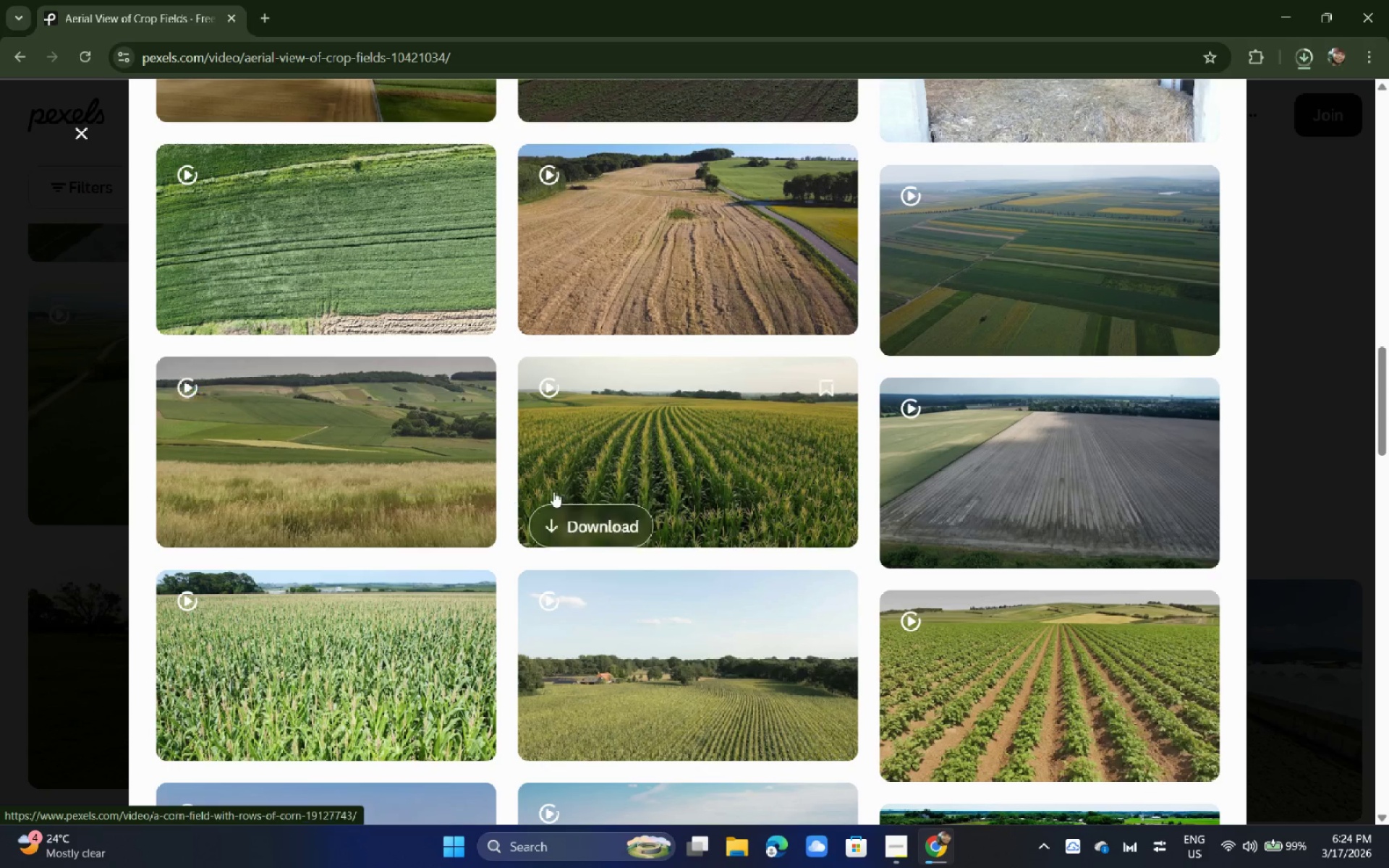 
scroll: coordinate [526, 481], scroll_direction: up, amount: 12.0
 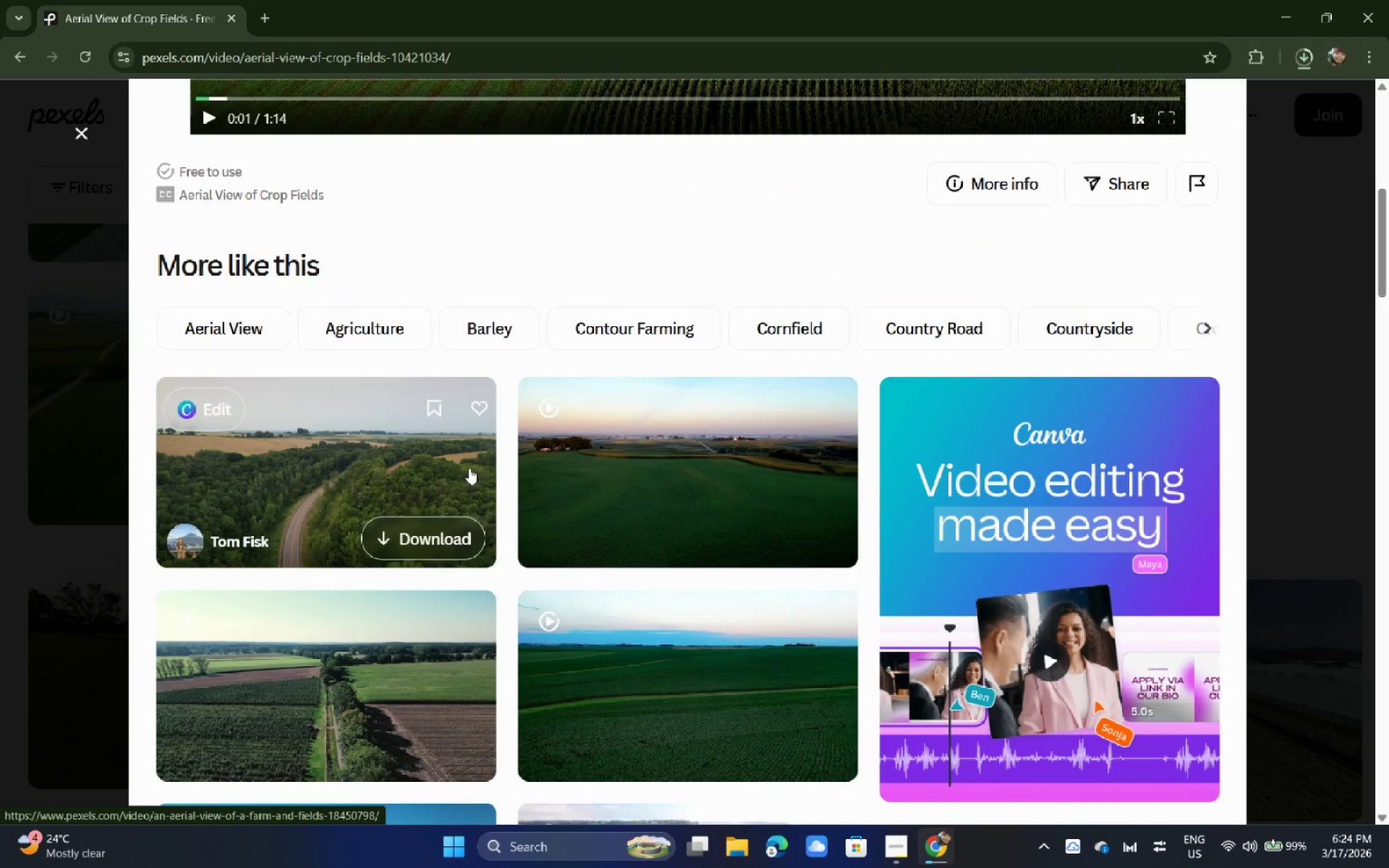 
scroll: coordinate [399, 469], scroll_direction: down, amount: 7.0
 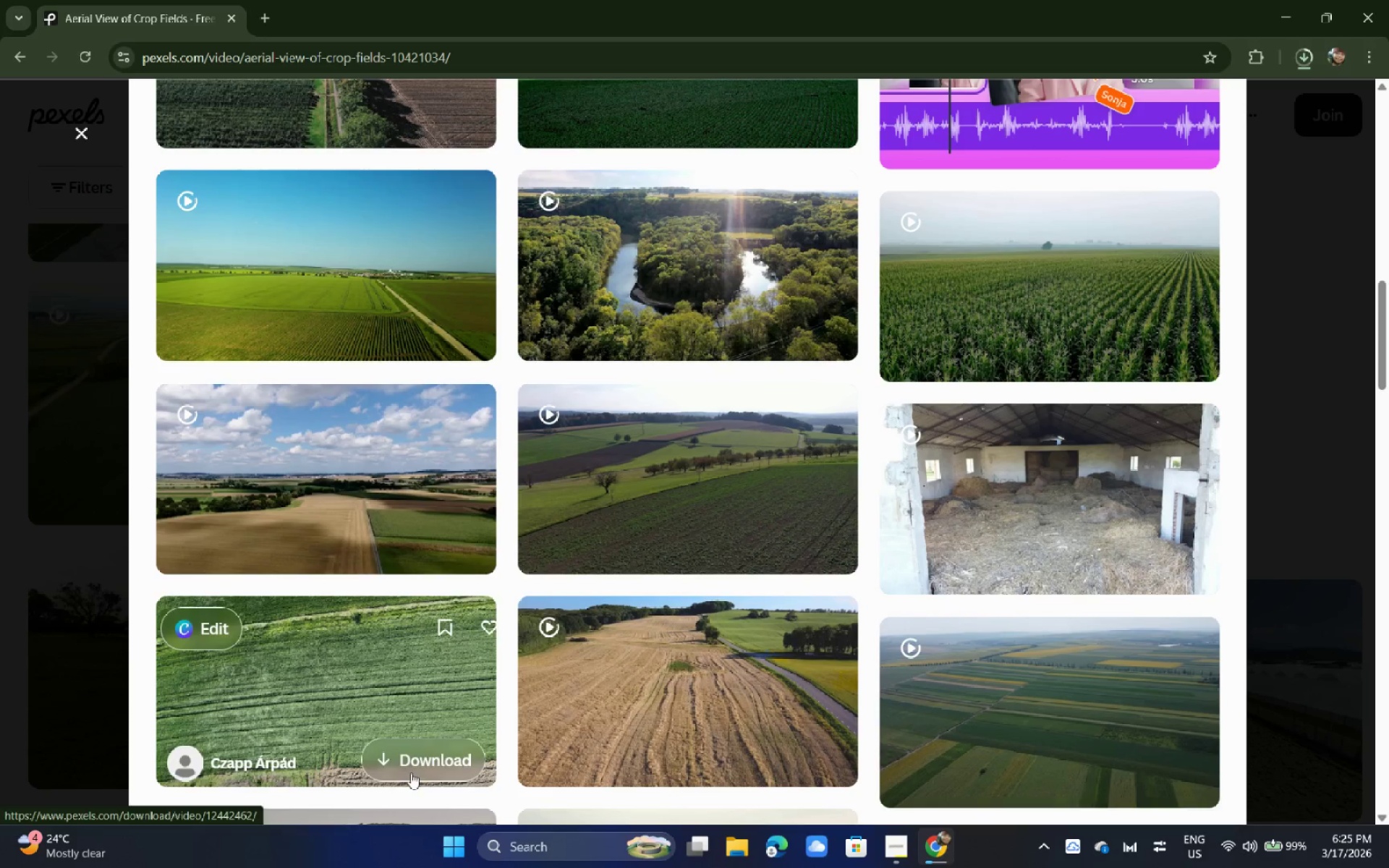 
left_click([534, 846])
 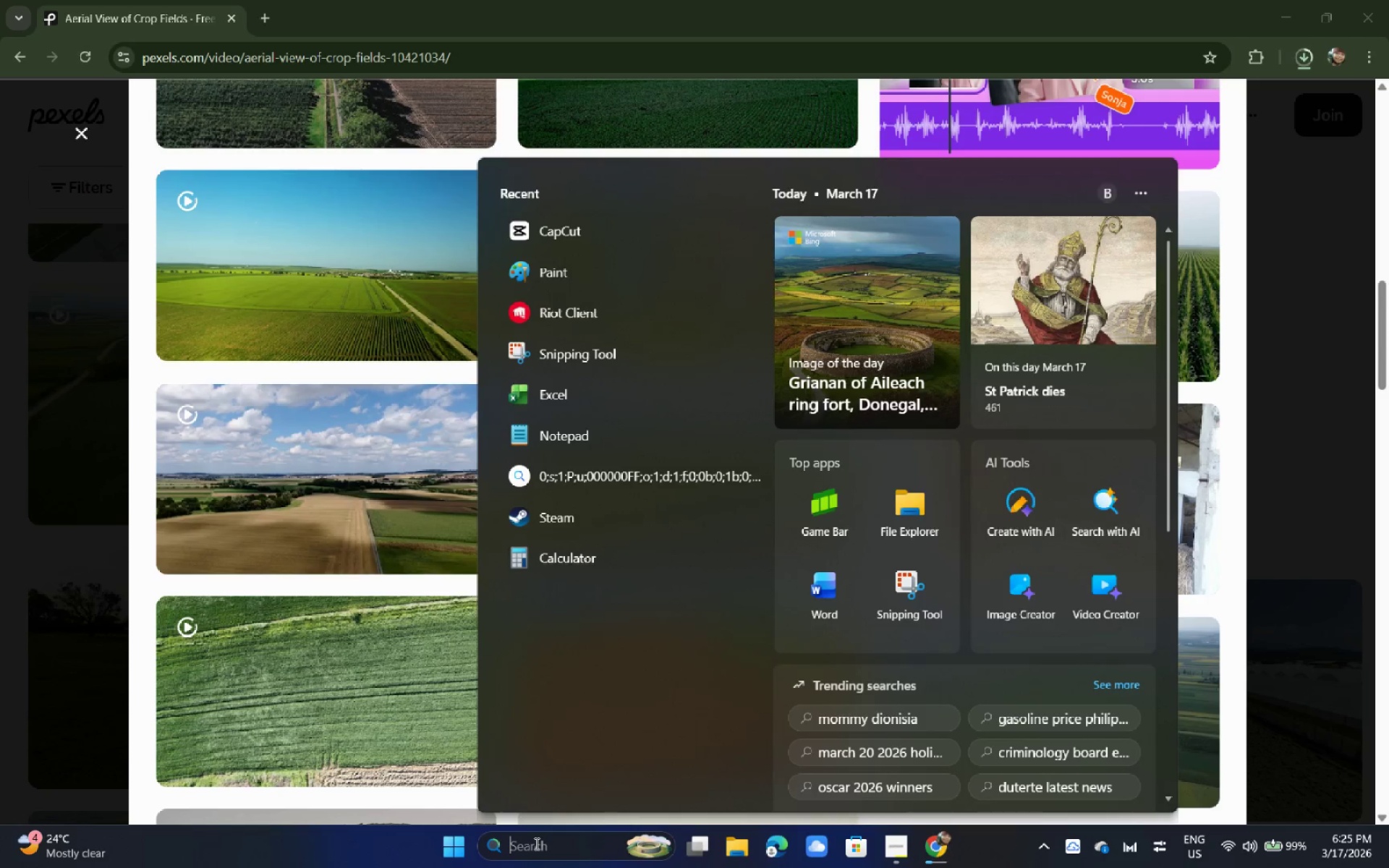 
type(ca)
 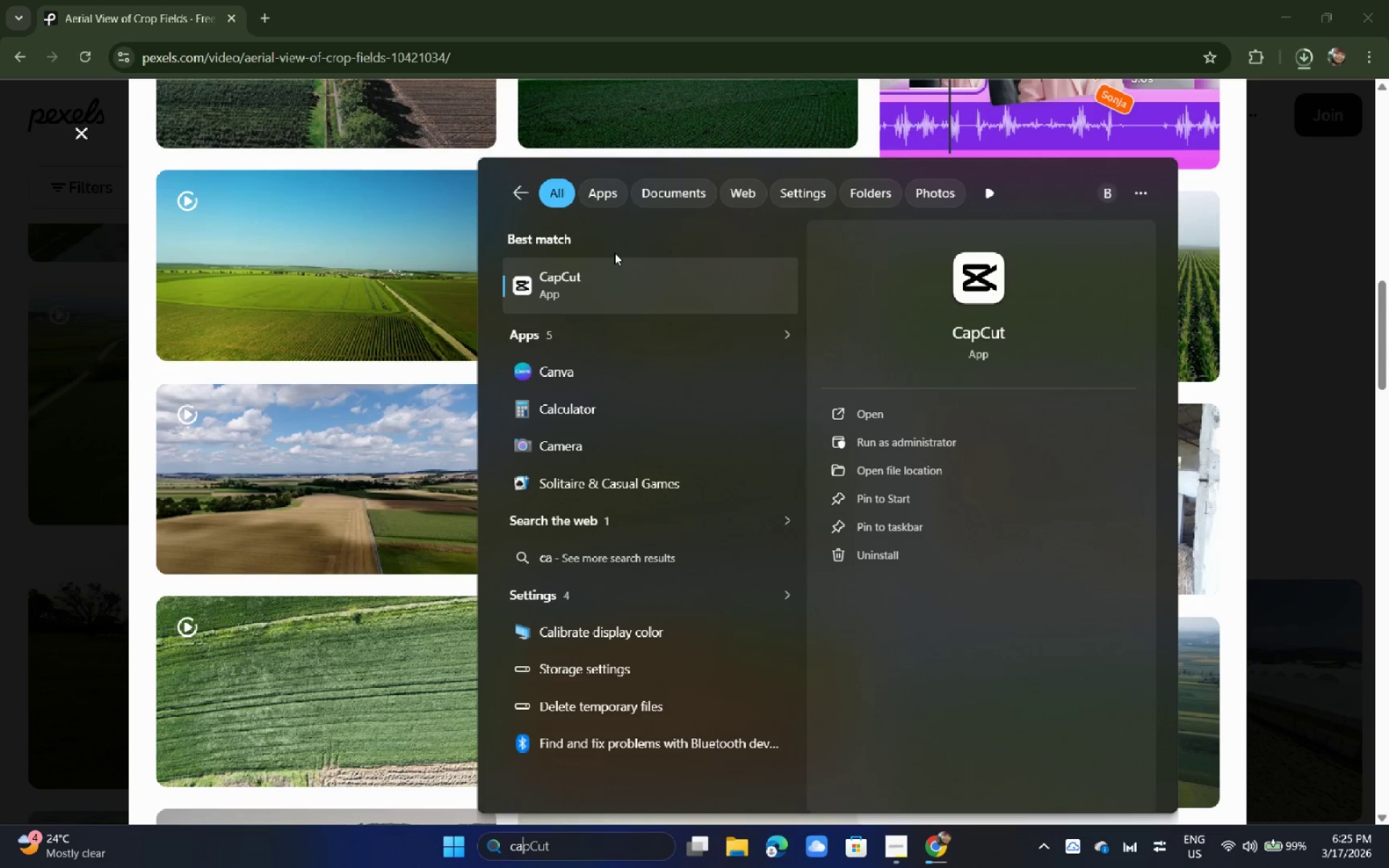 
double_click([608, 280])
 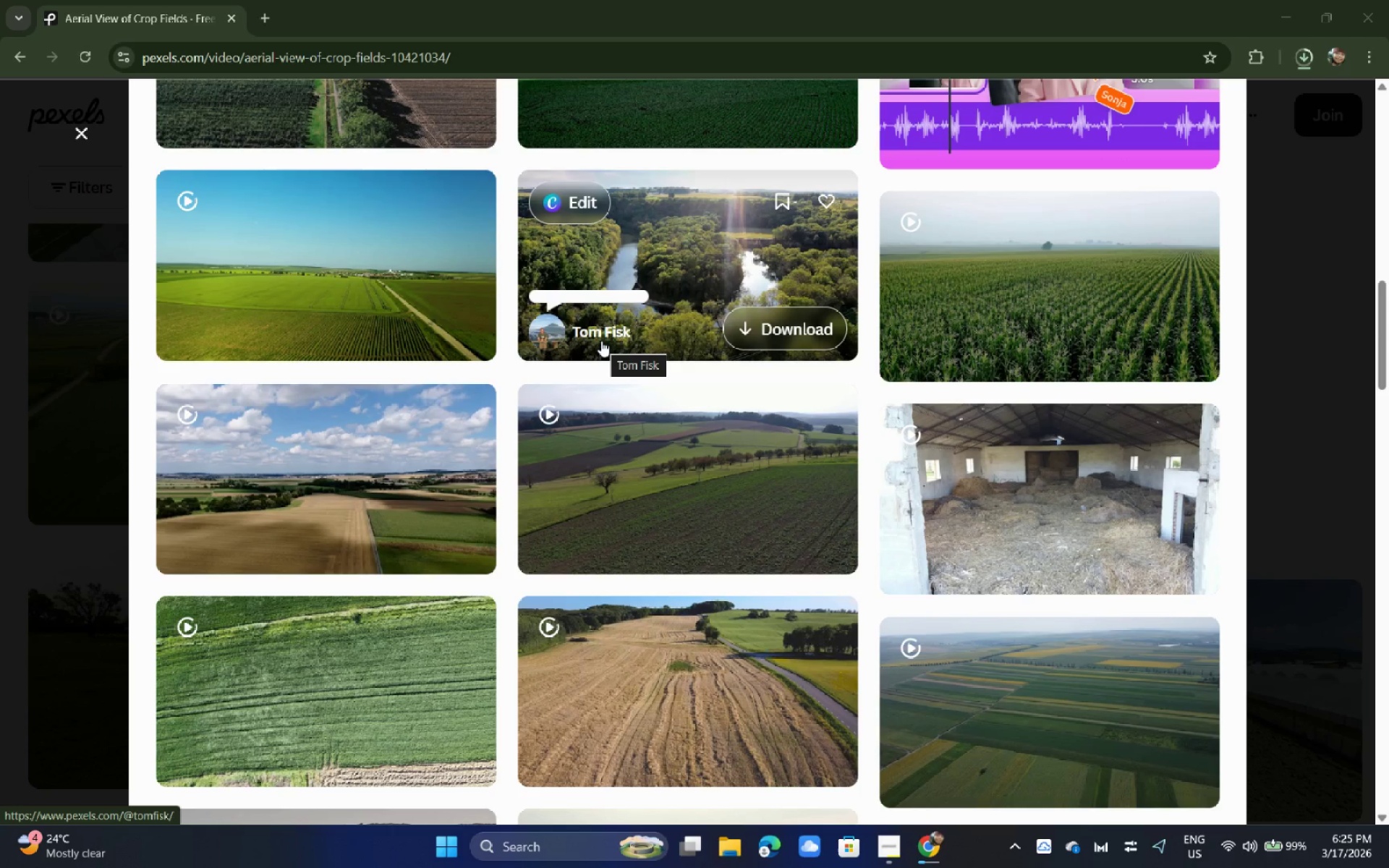 
wait(10.05)
 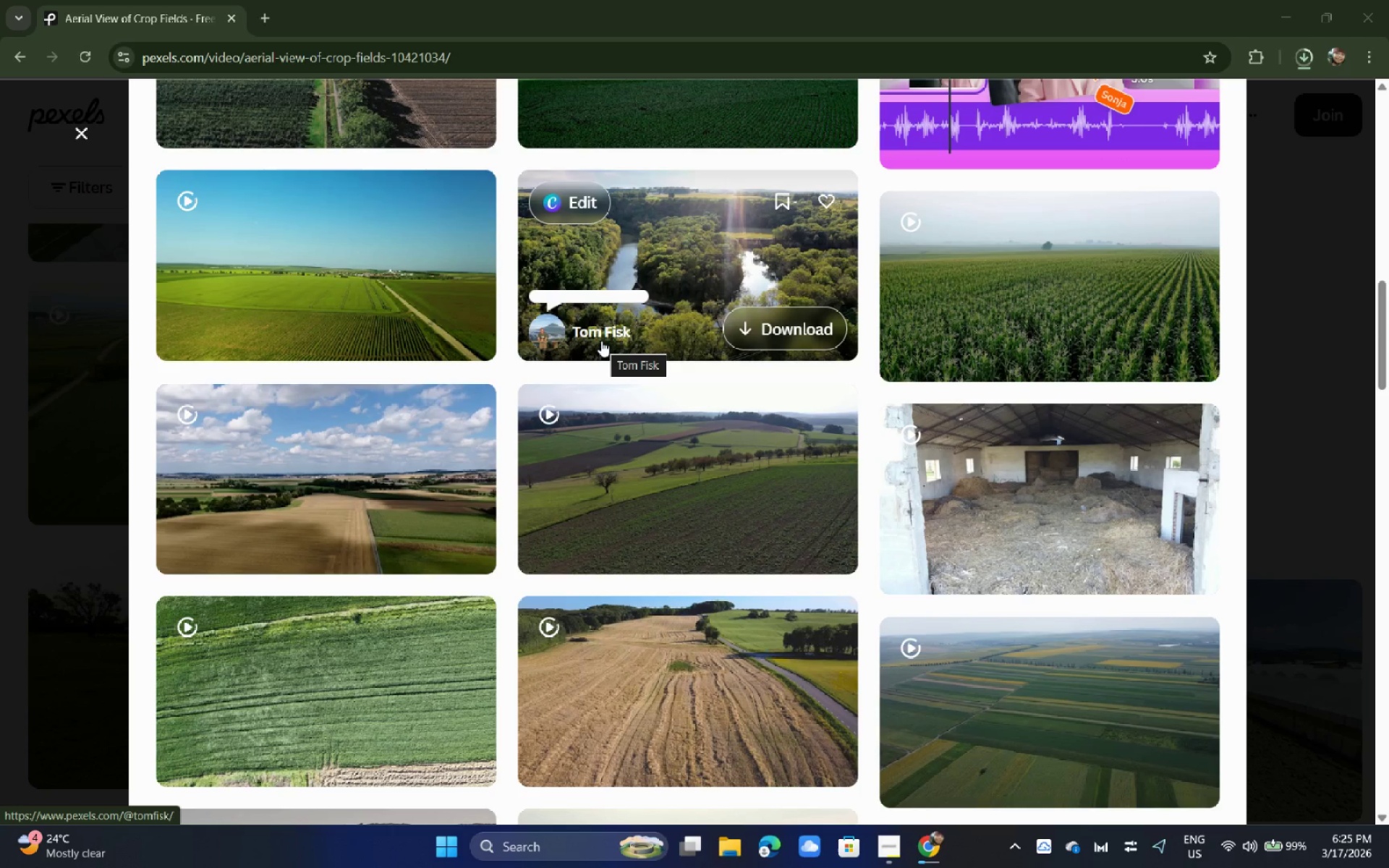 
left_click([668, 169])
 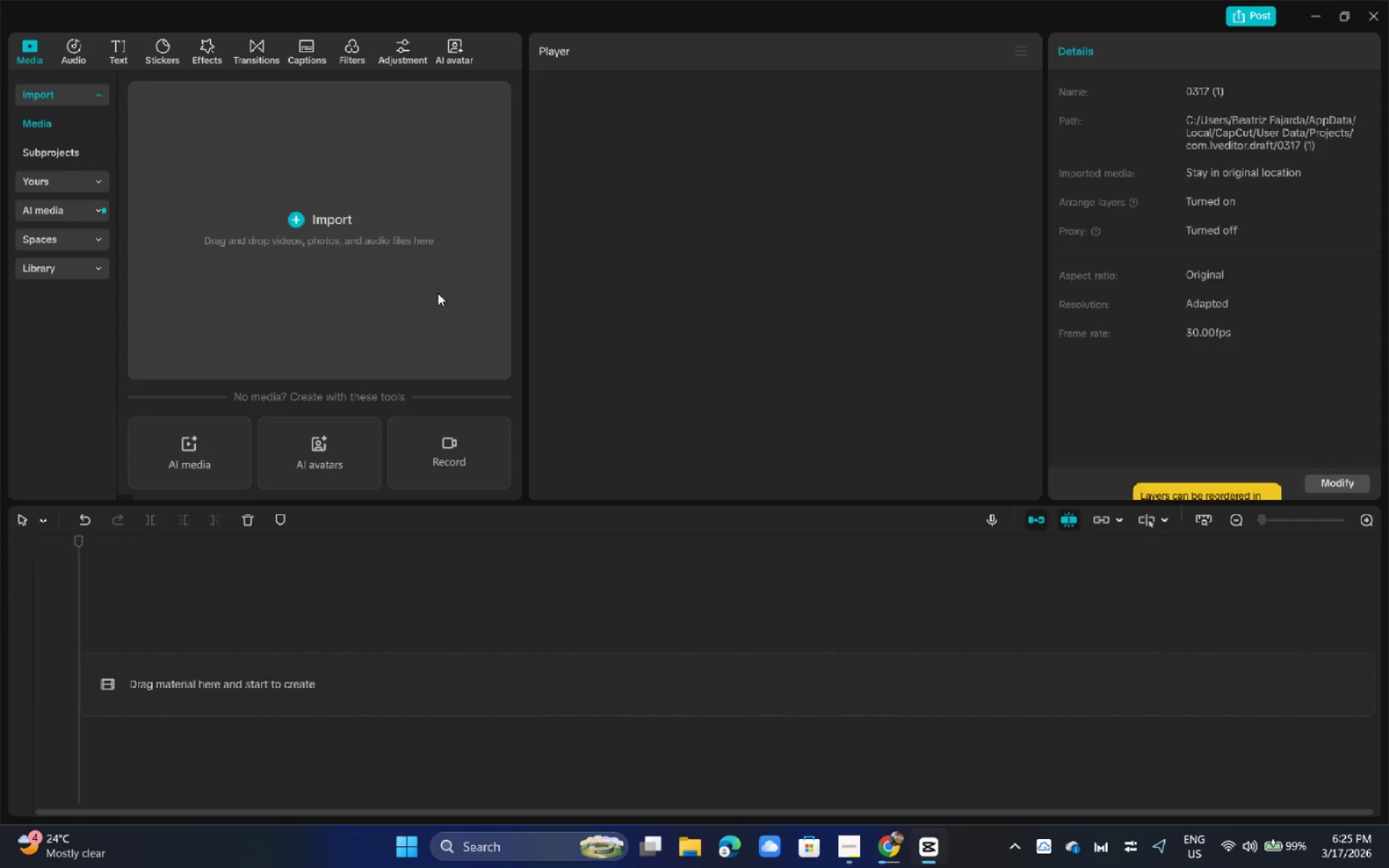 
left_click([1306, 12])
 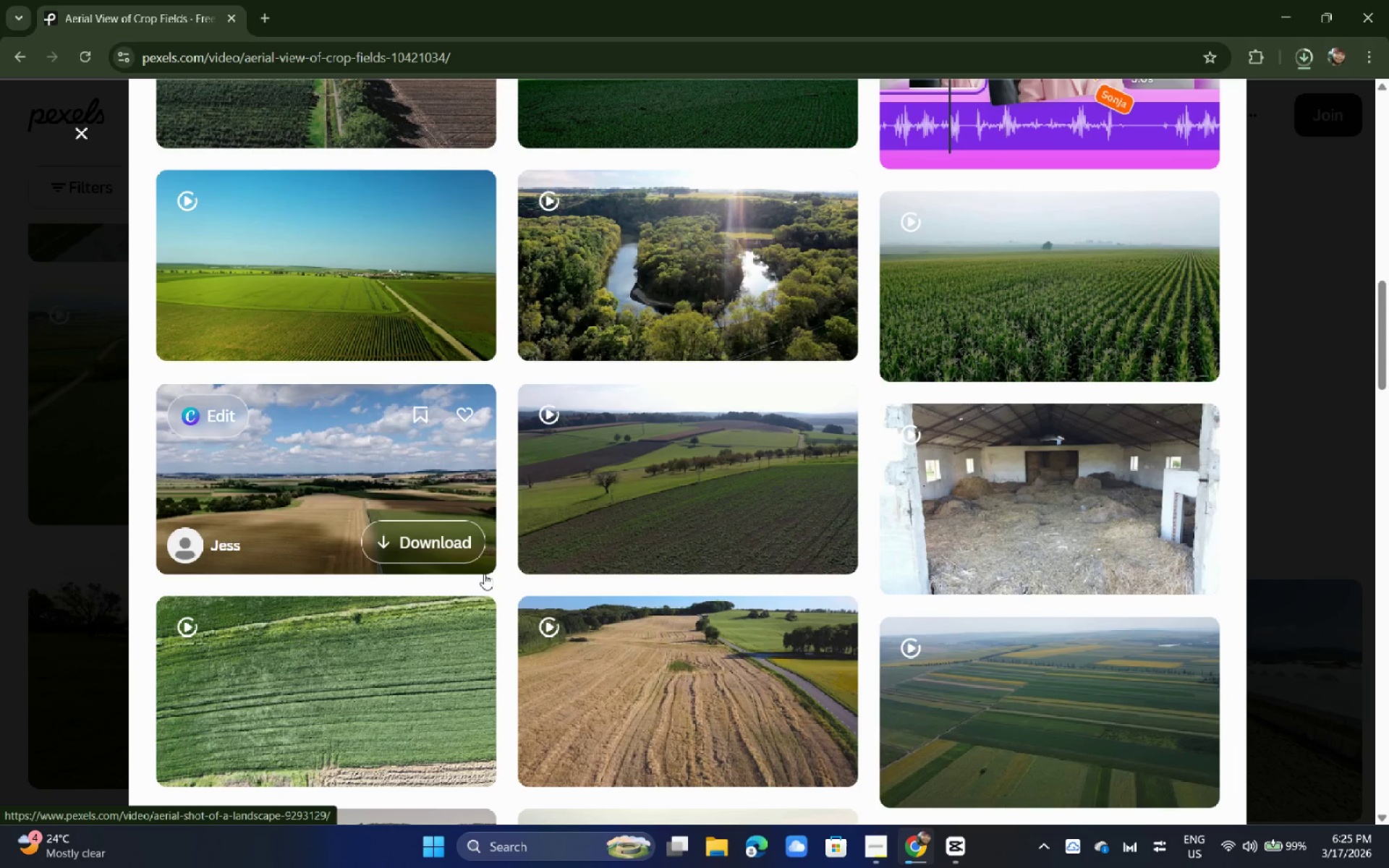 
wait(7.38)
 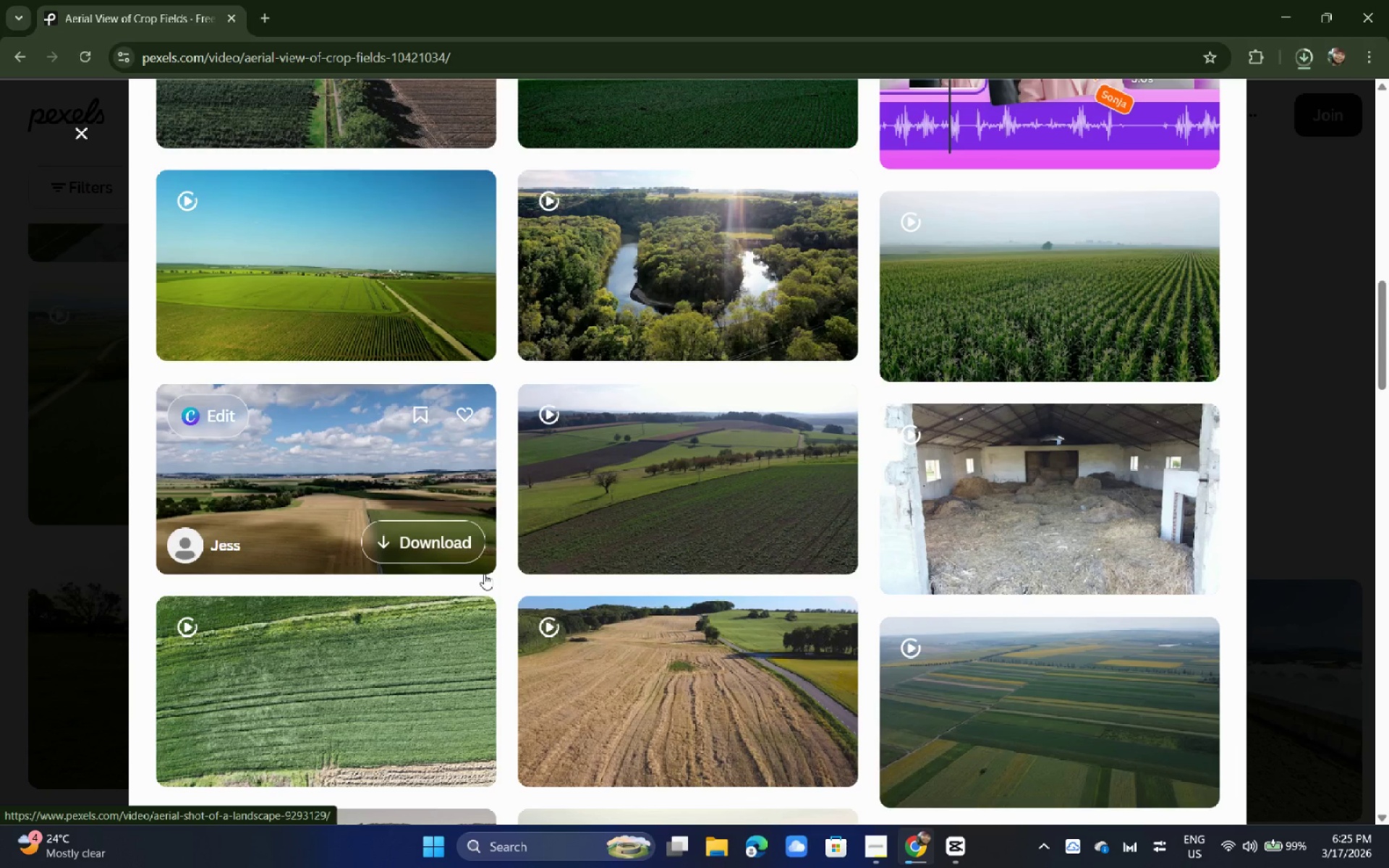 
scroll: coordinate [395, 538], scroll_direction: down, amount: 10.0
 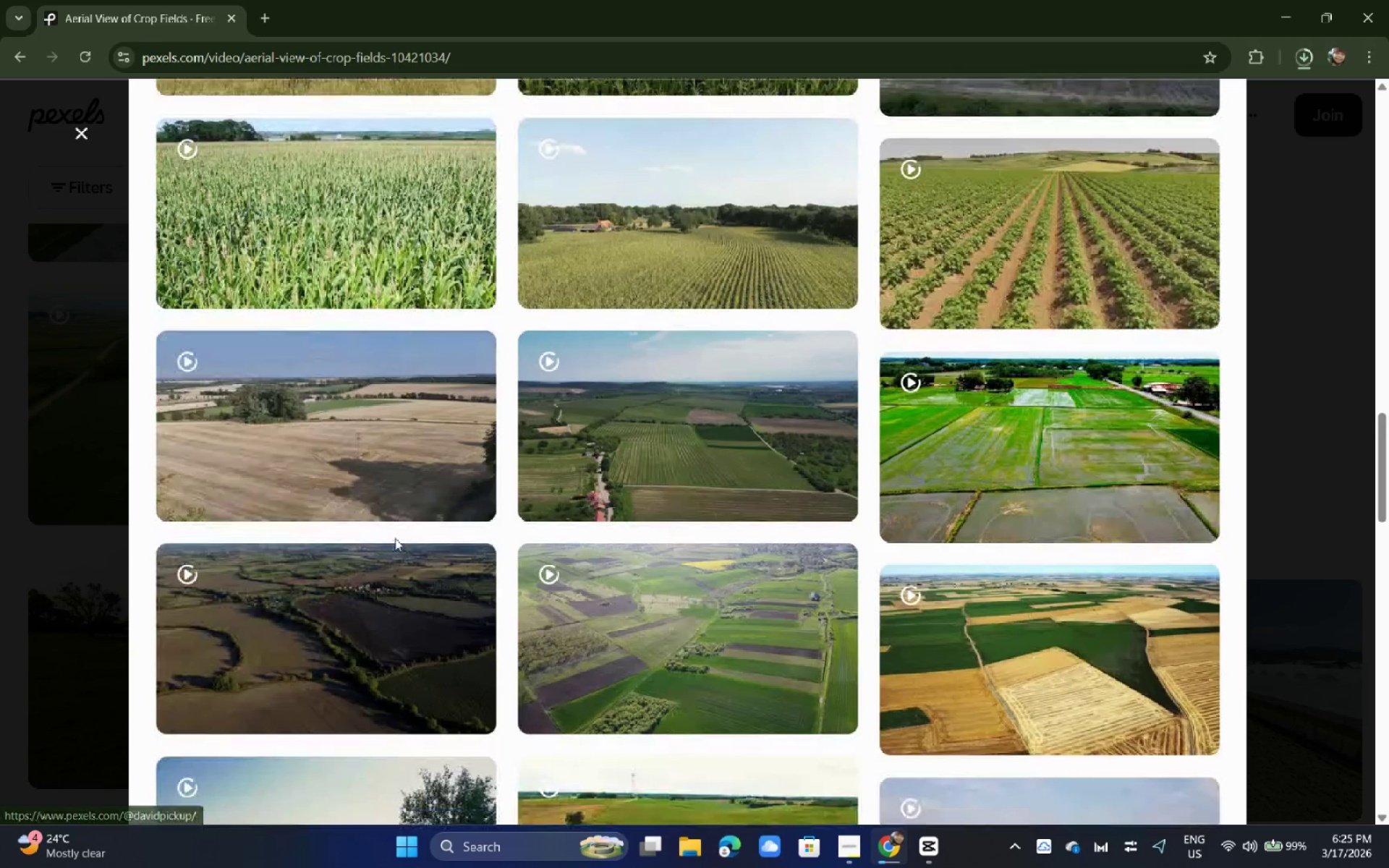 
scroll: coordinate [395, 538], scroll_direction: none, amount: 0.0
 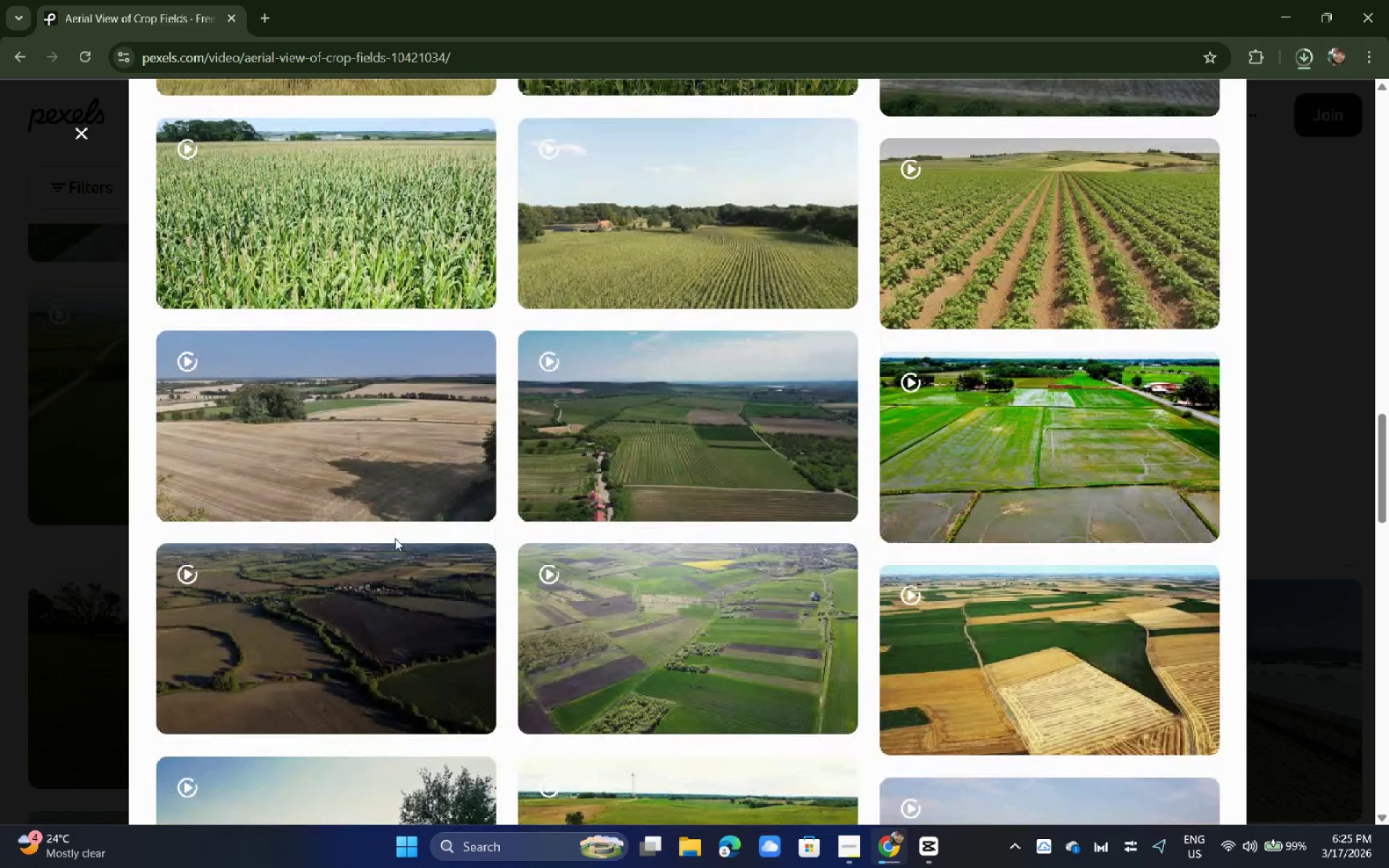 
scroll: coordinate [395, 538], scroll_direction: up, amount: 6.0
 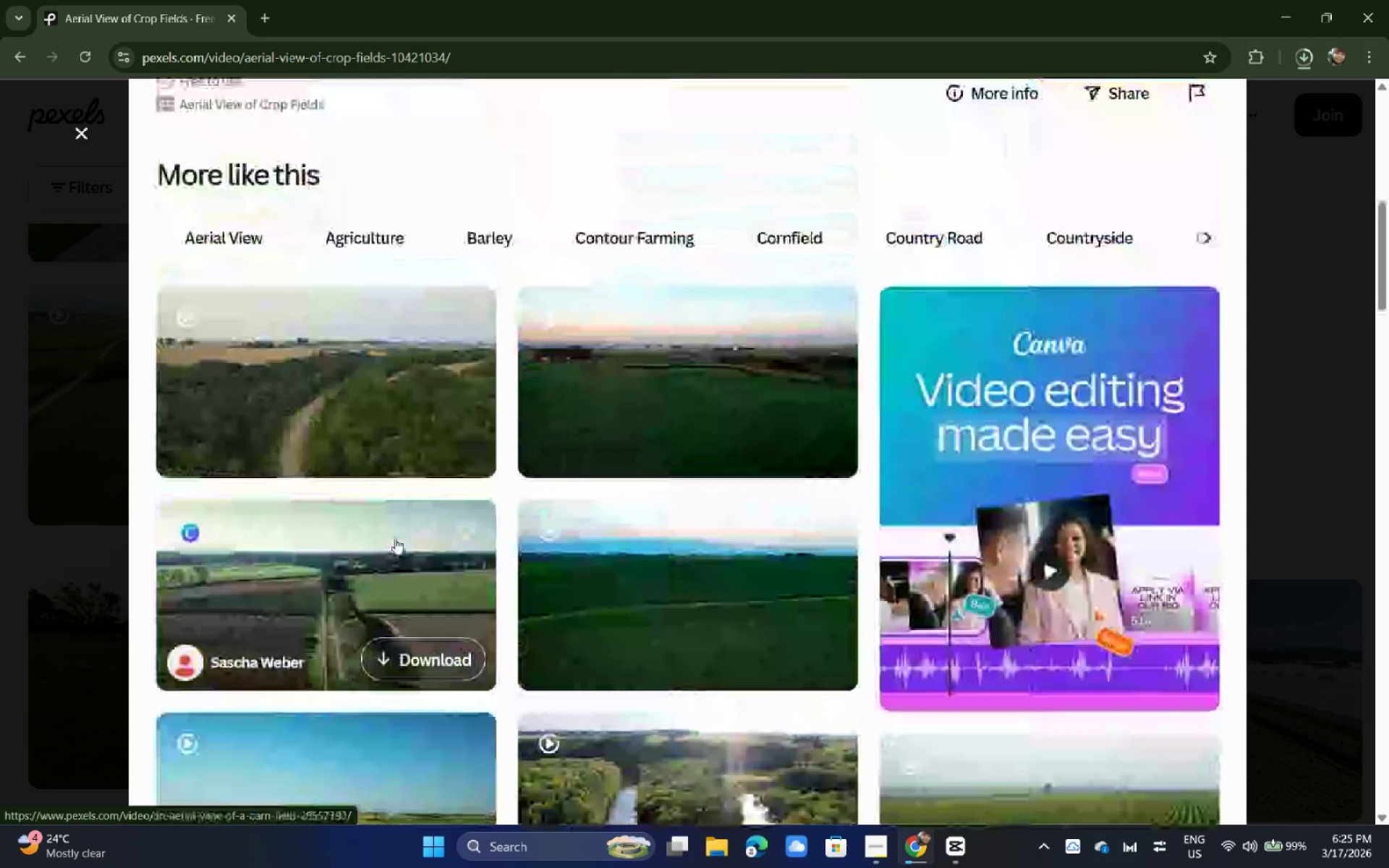 
scroll: coordinate [896, 389], scroll_direction: down, amount: 17.0
 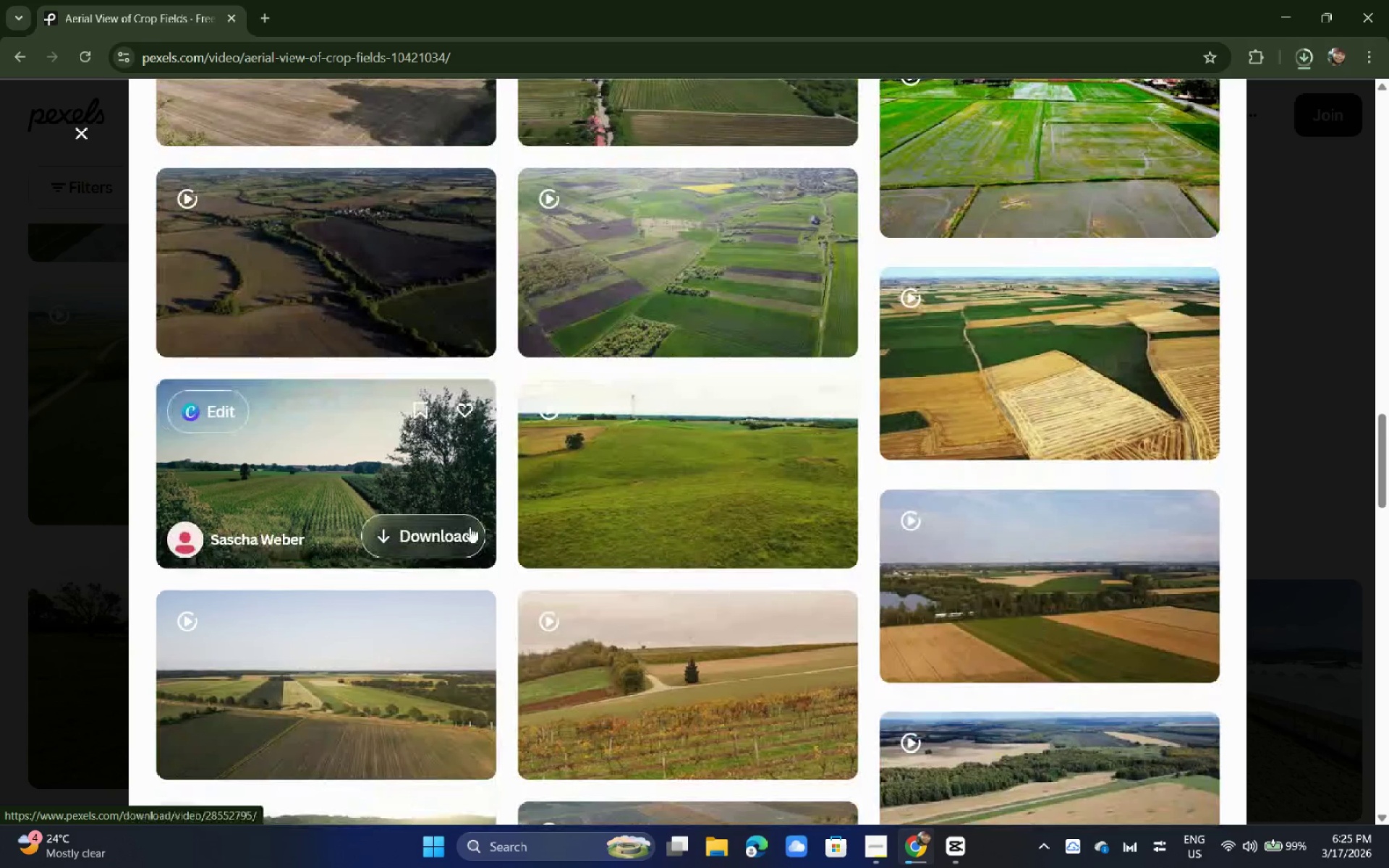 
scroll: coordinate [599, 477], scroll_direction: down, amount: 12.0
 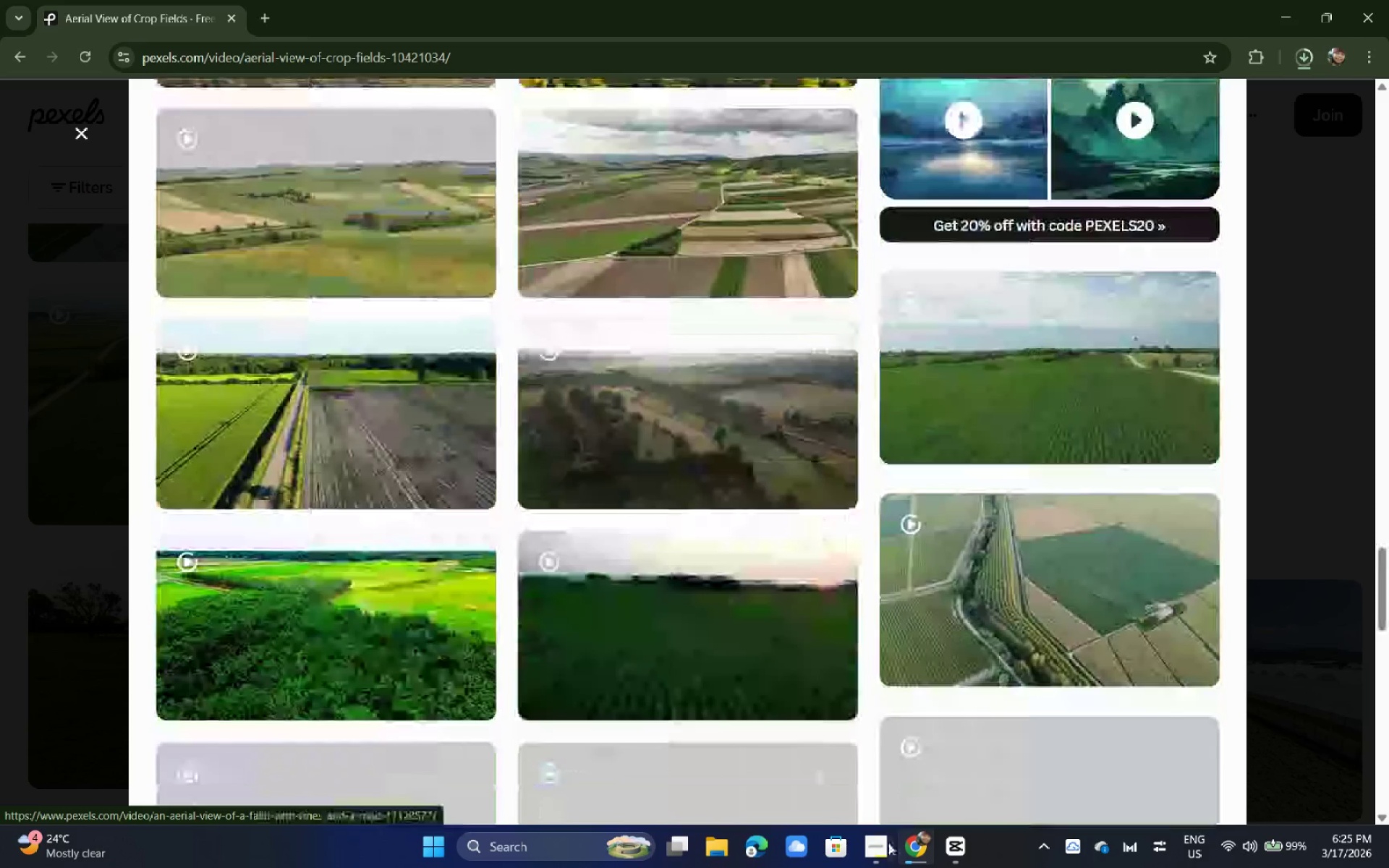 
left_click([888, 843])